 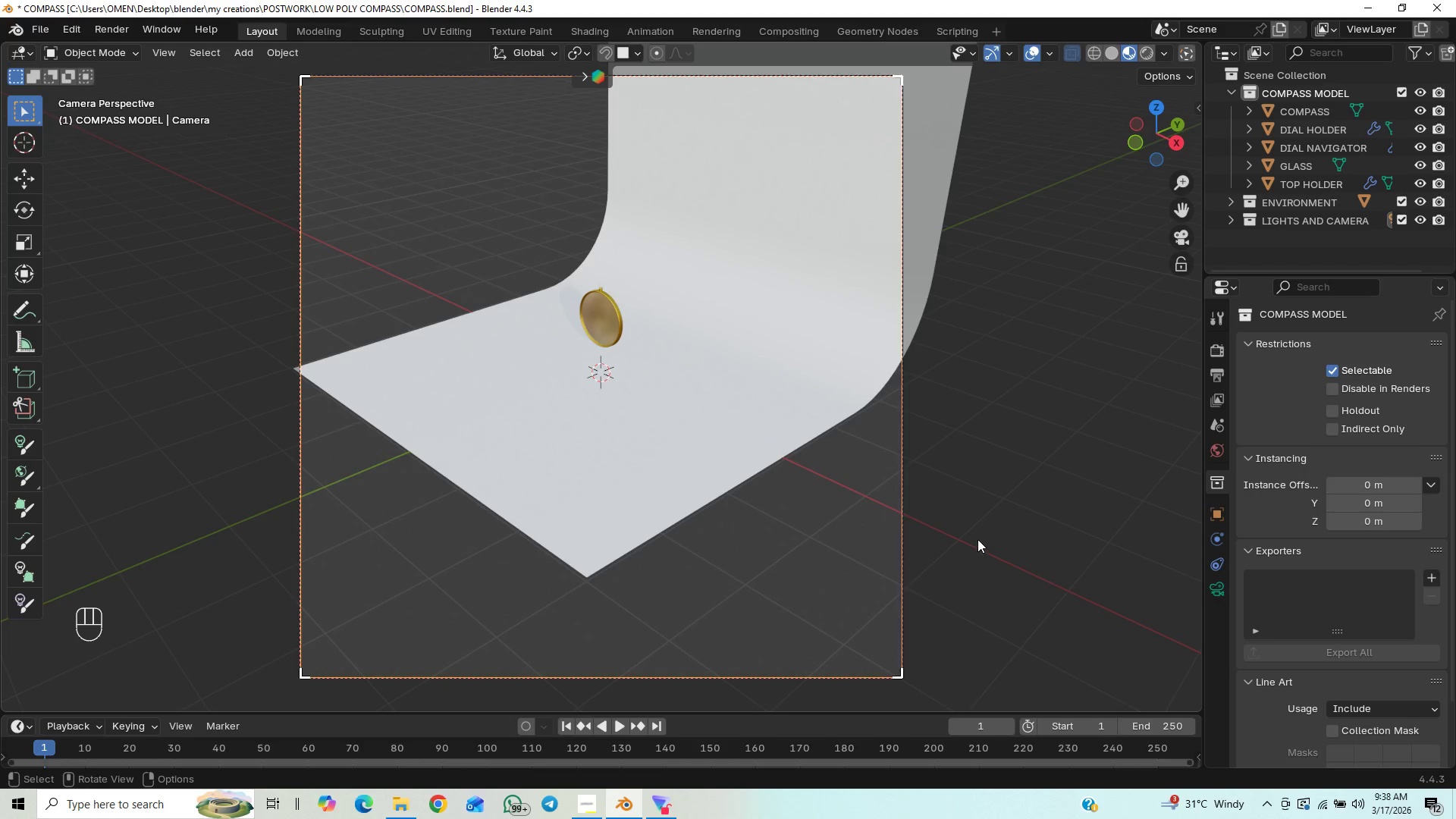 
key(G)
 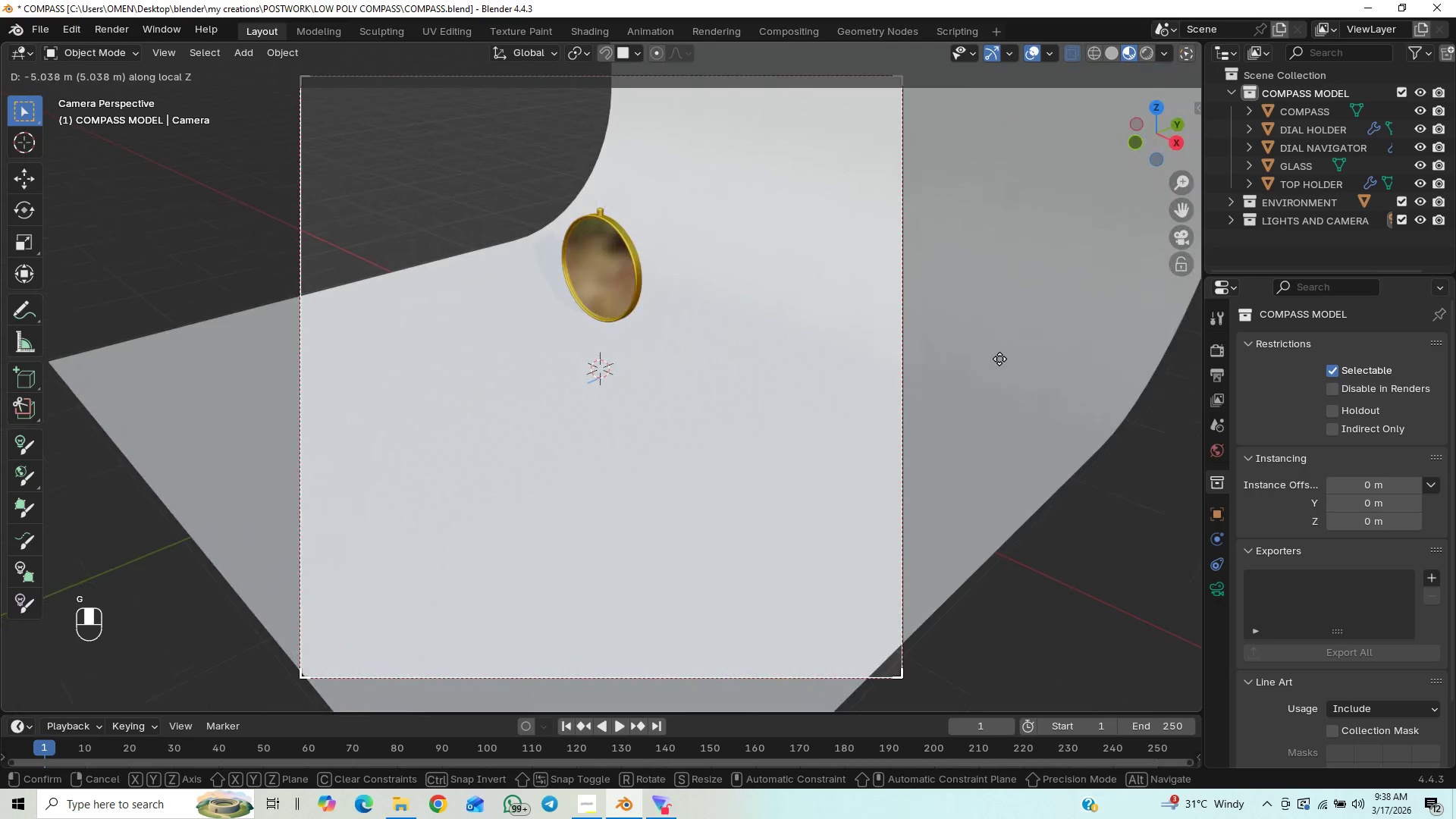 
scroll: coordinate [1003, 351], scroll_direction: up, amount: 1.0
 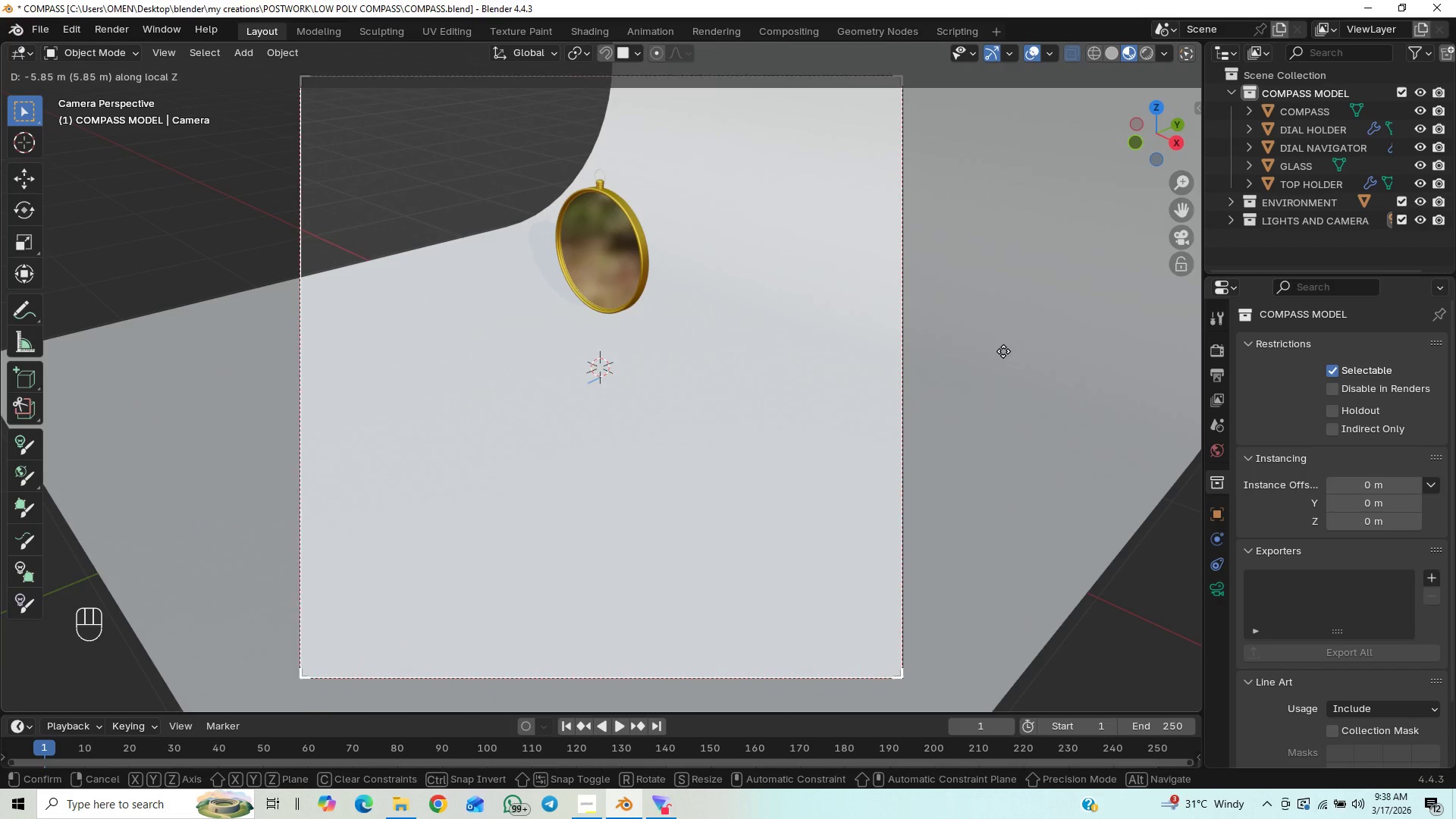 
left_click([1003, 351])
 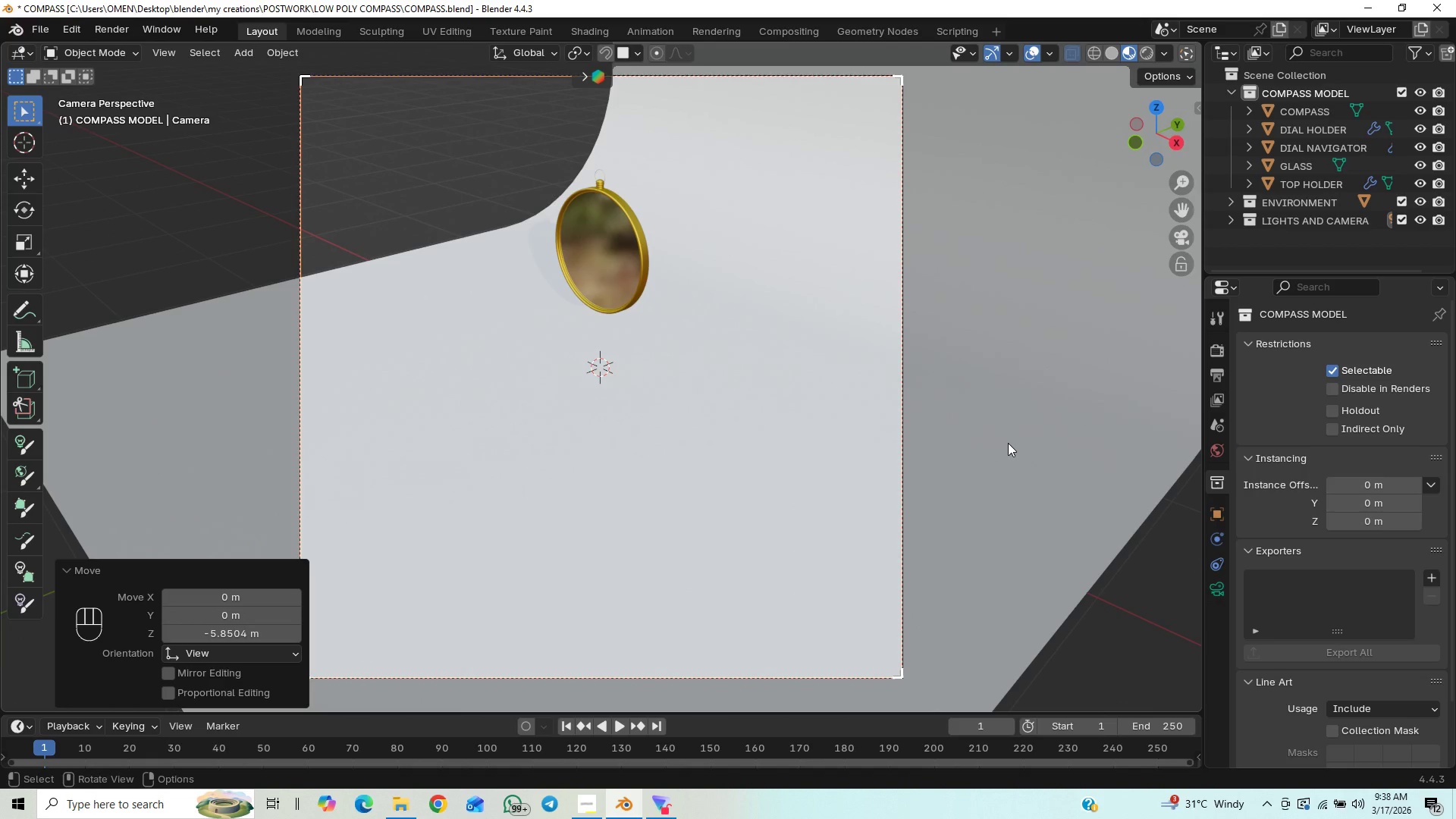 
type(gz)
 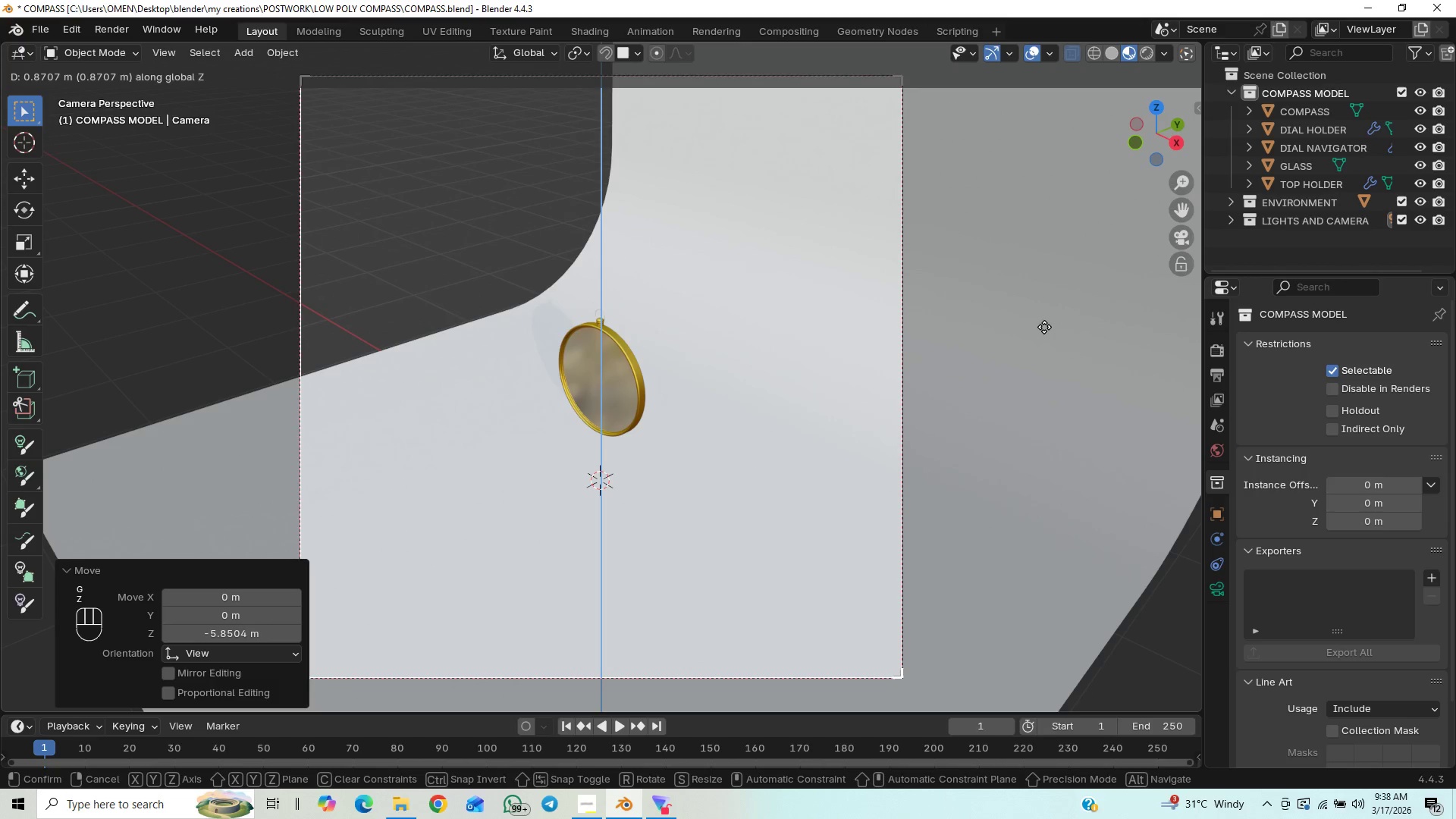 
left_click([1044, 327])
 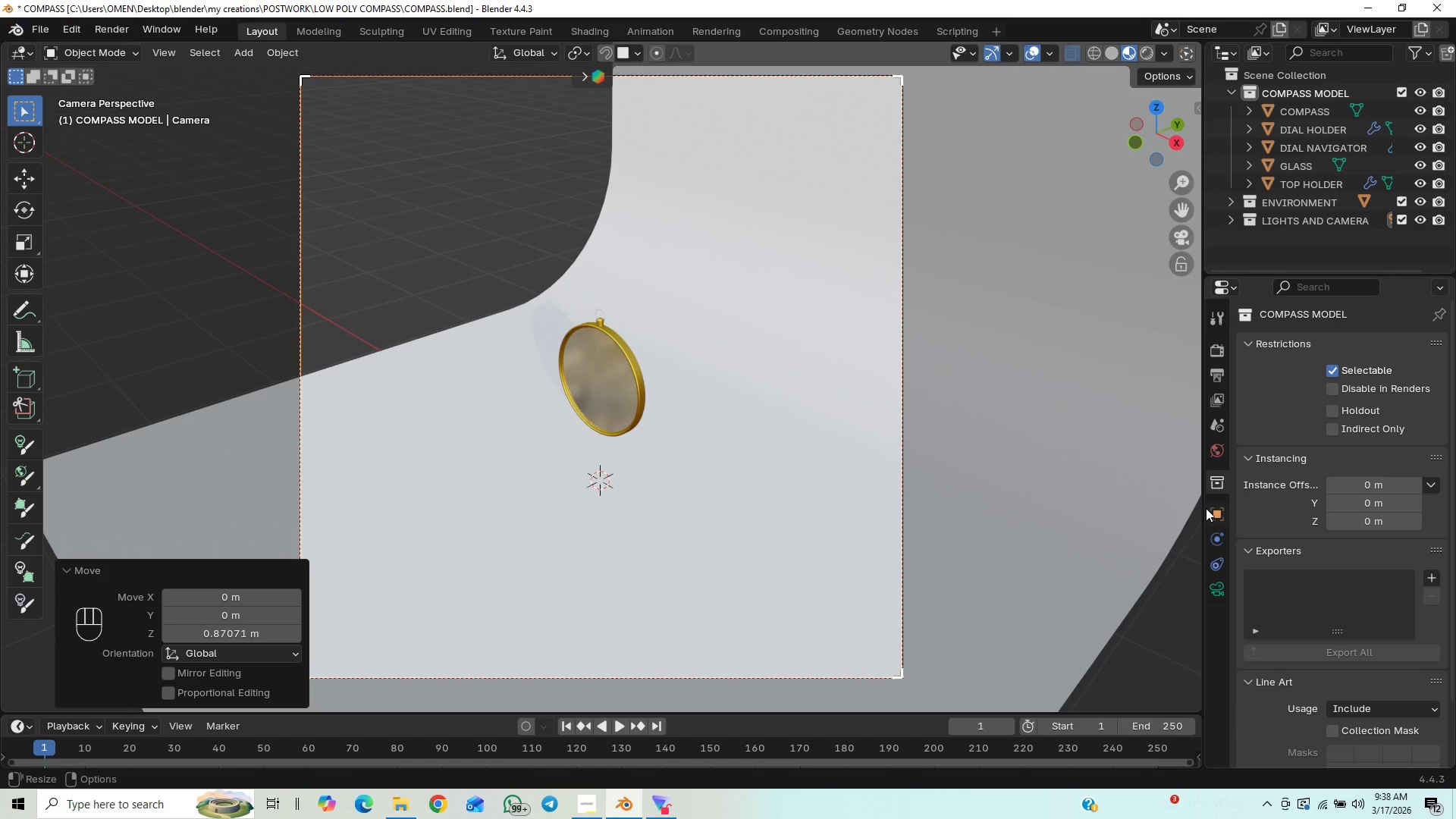 
left_click([1223, 588])
 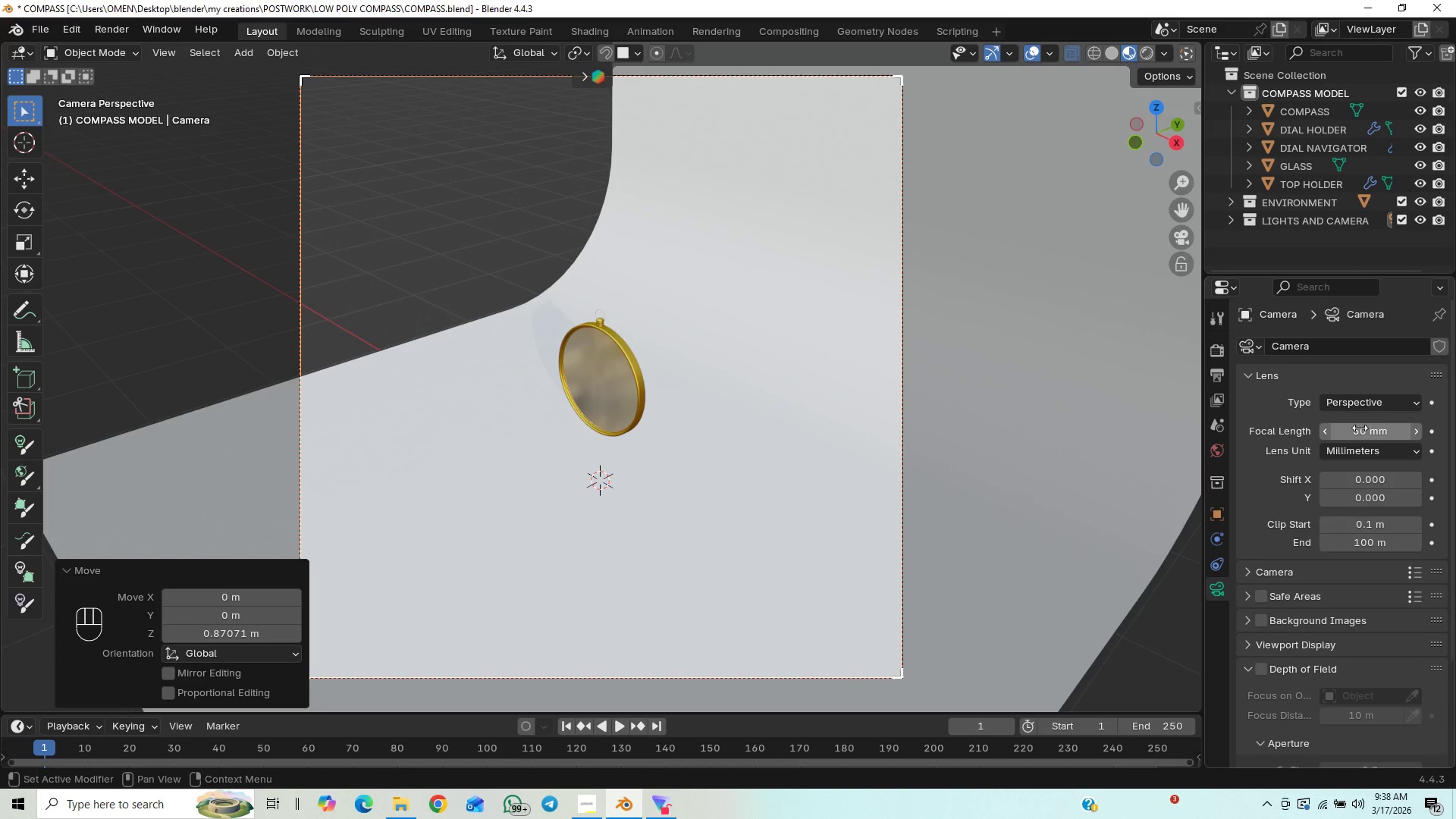 
left_click_drag(start_coordinate=[1364, 433], to_coordinate=[256, 456])
 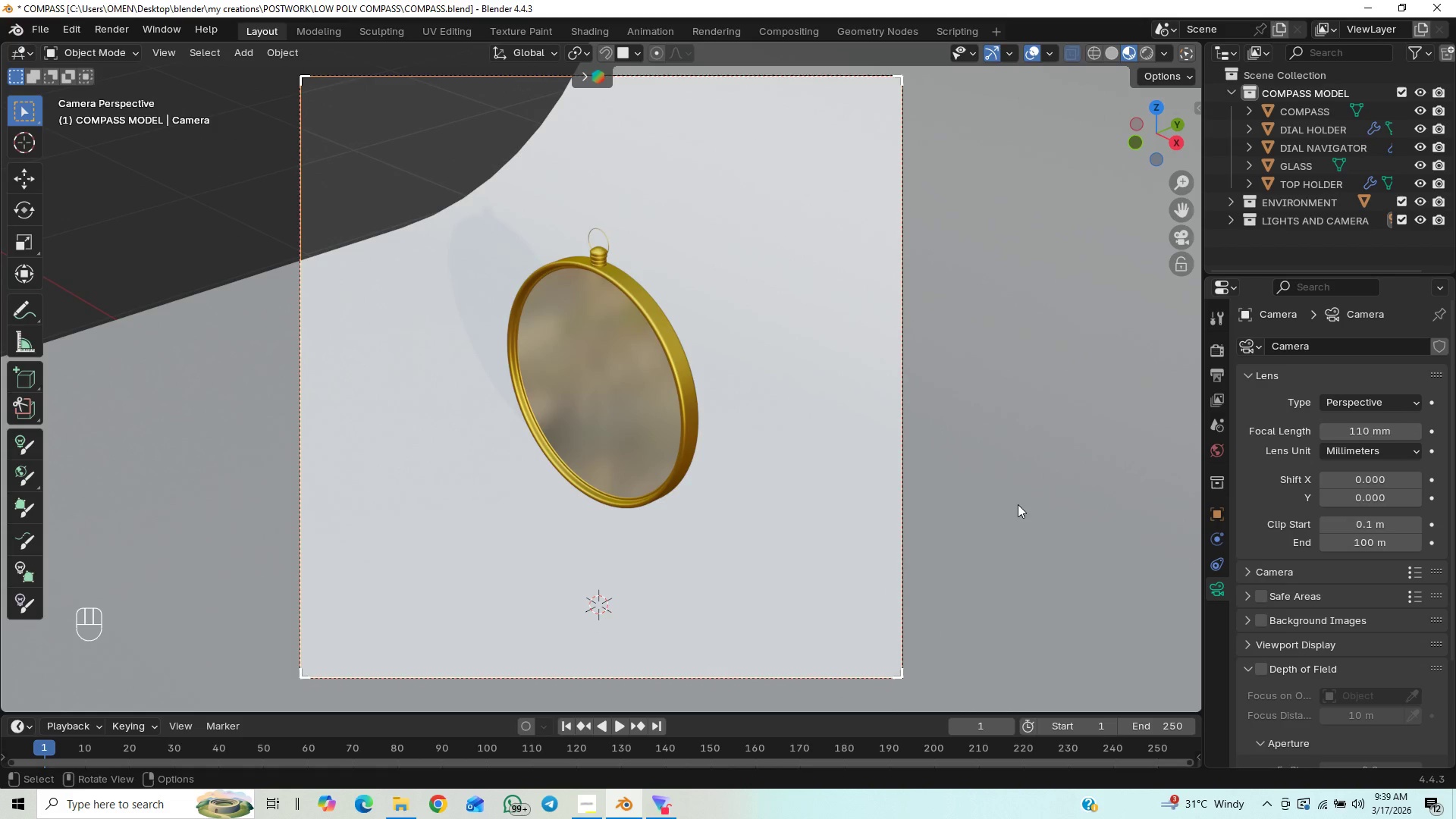 
scroll: coordinate [1021, 499], scroll_direction: down, amount: 6.0
 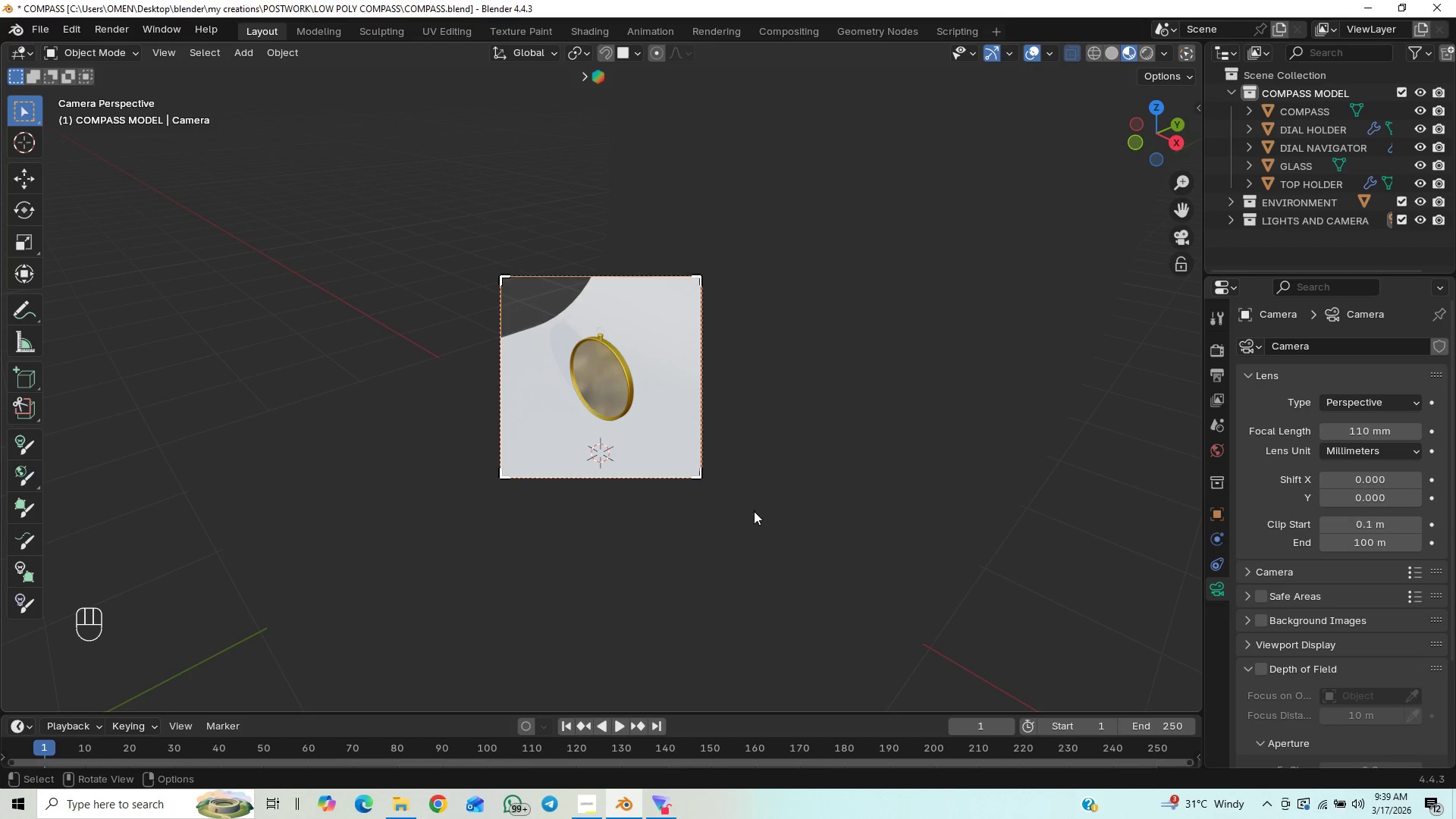 
left_click([833, 495])
 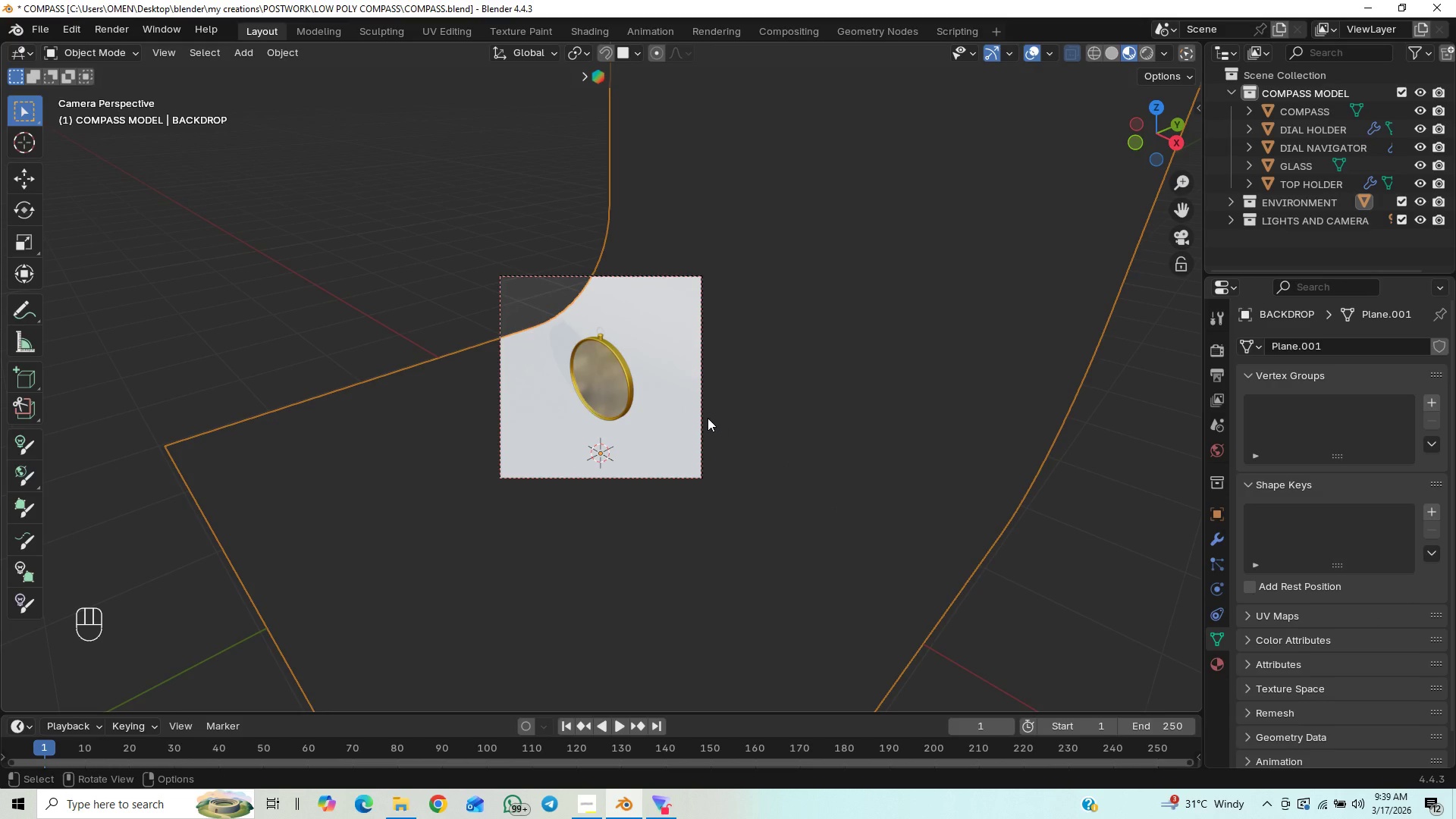 
left_click([703, 416])
 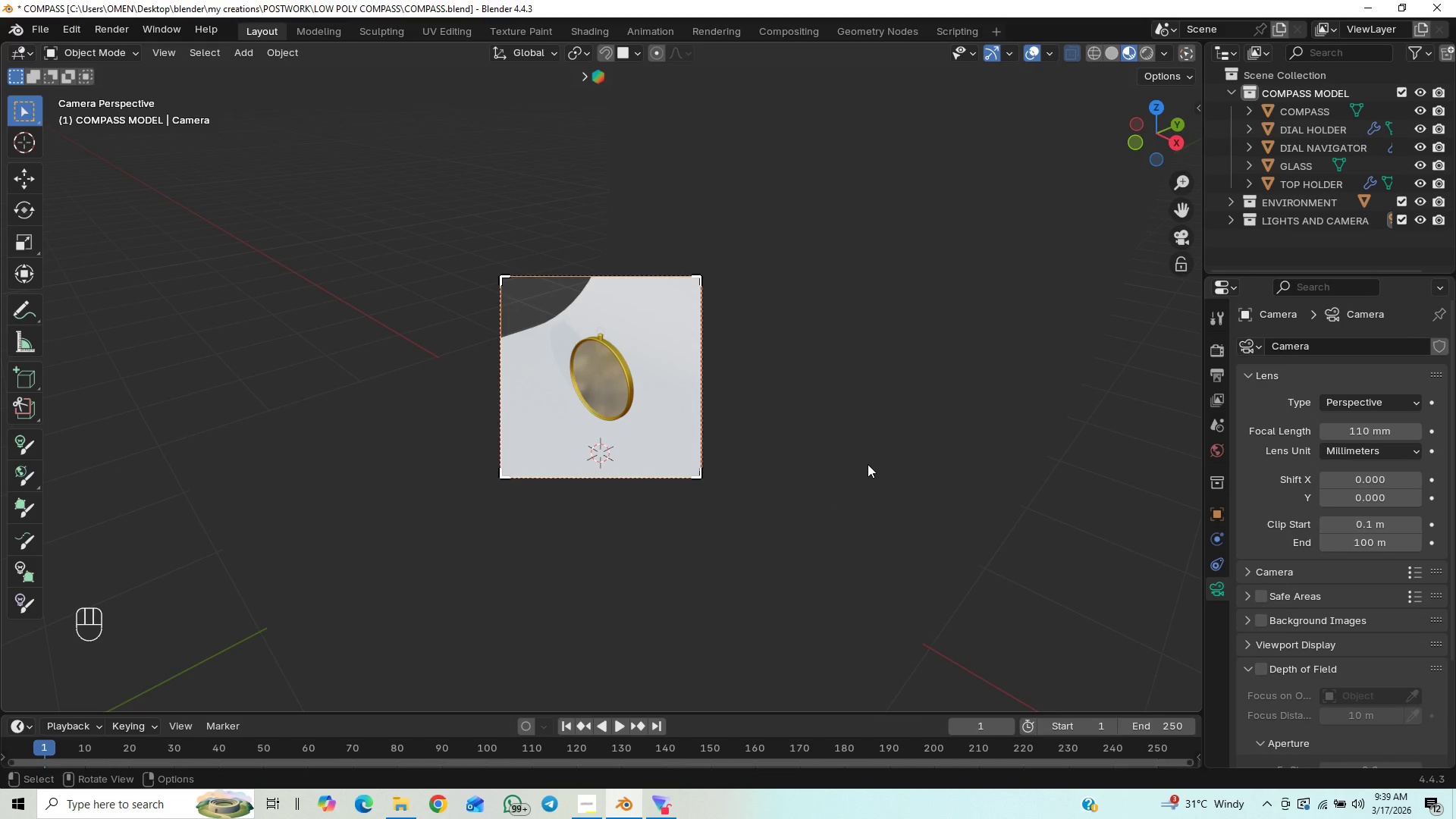 
key(G)
 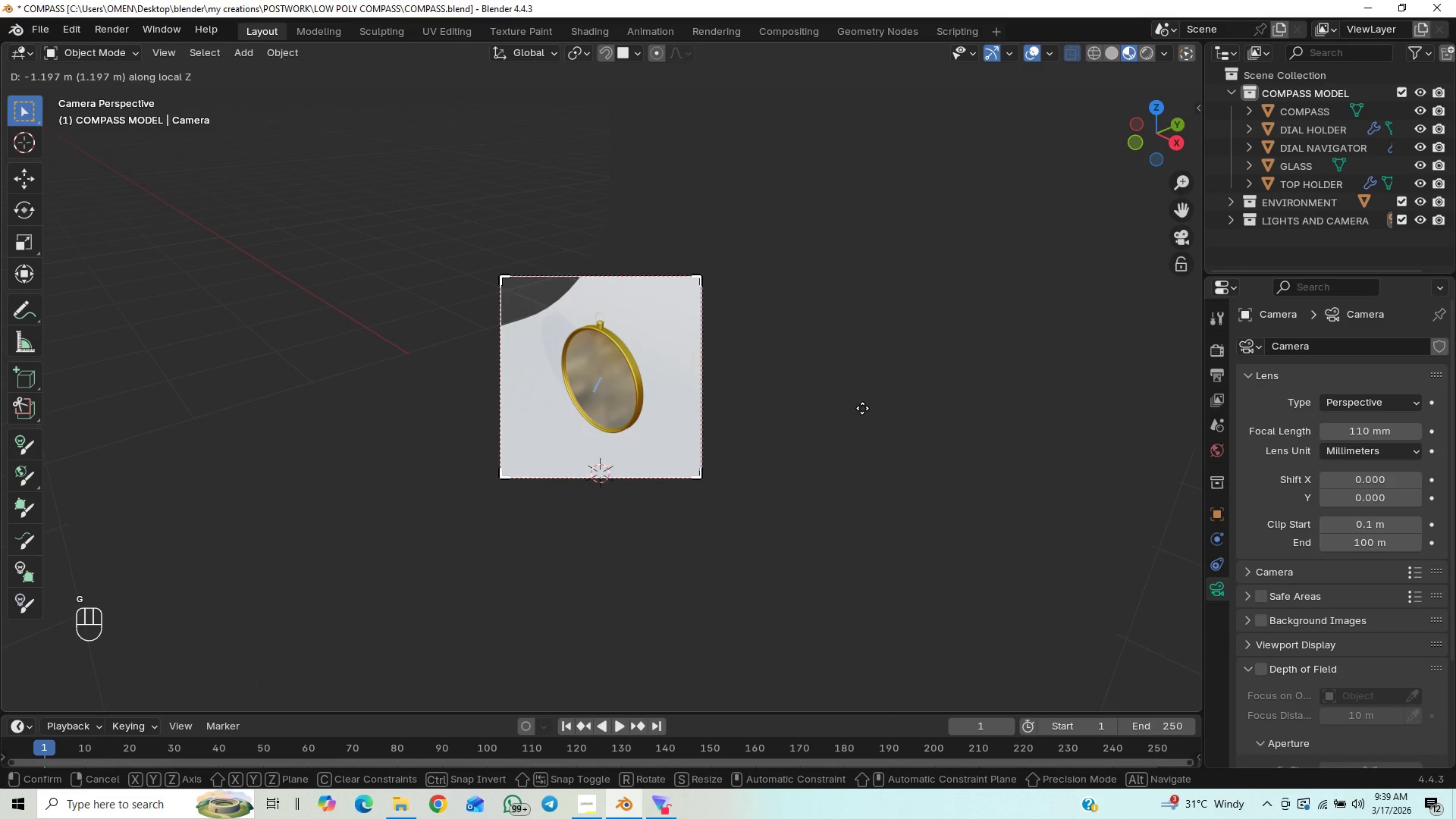 
left_click([862, 408])
 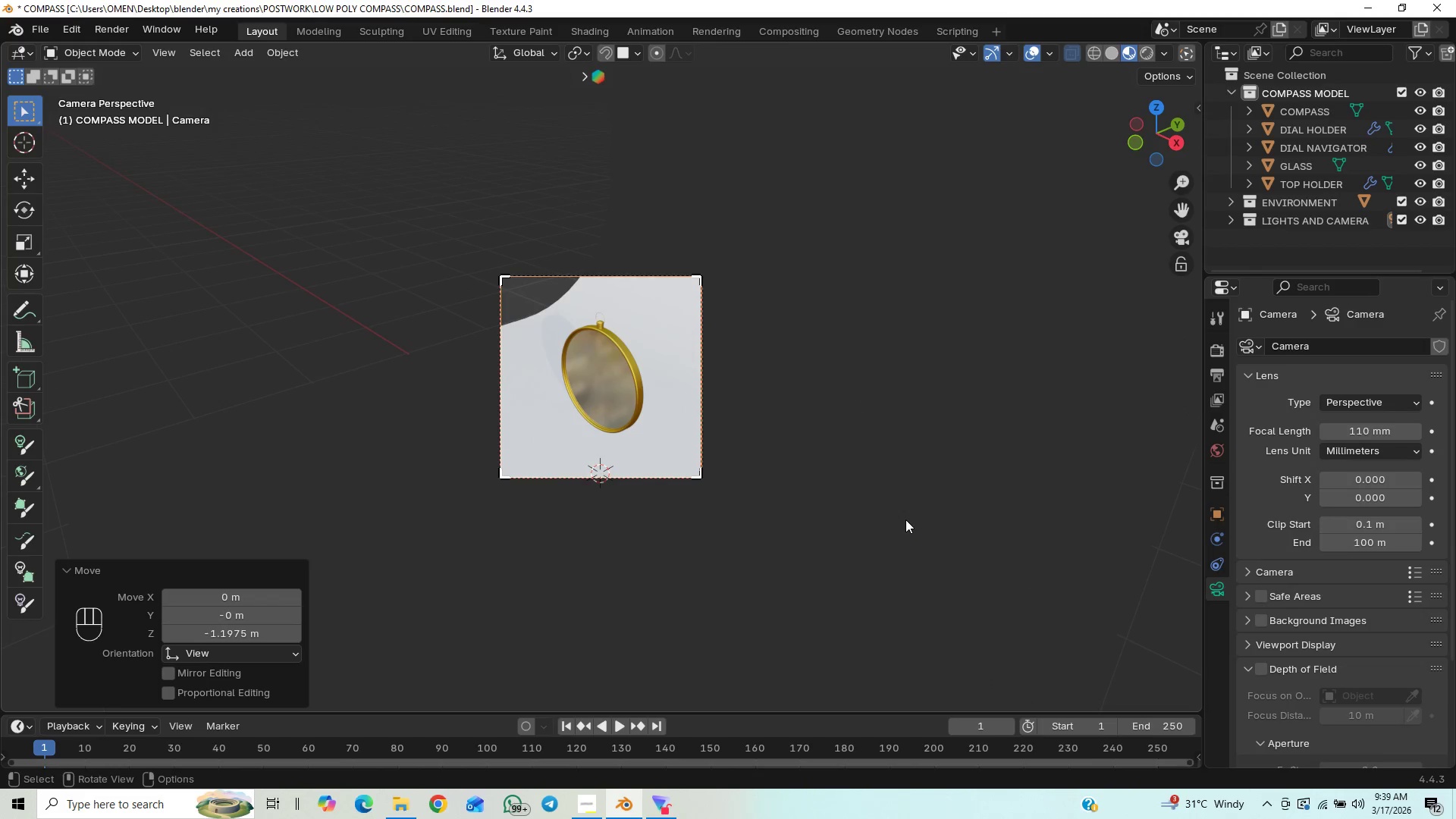 
scroll: coordinate [905, 519], scroll_direction: down, amount: 5.0
 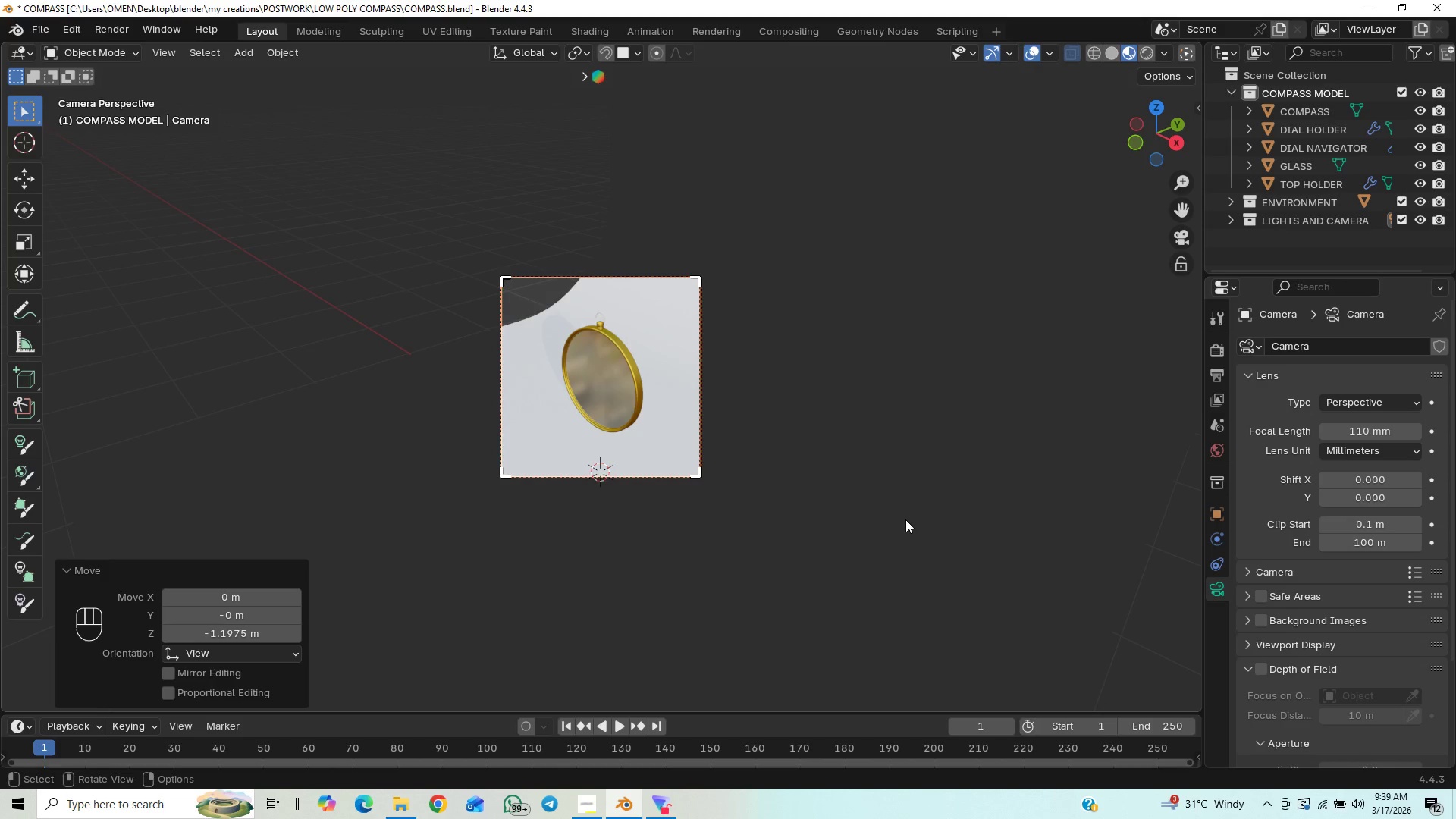 
key(Control+S)
 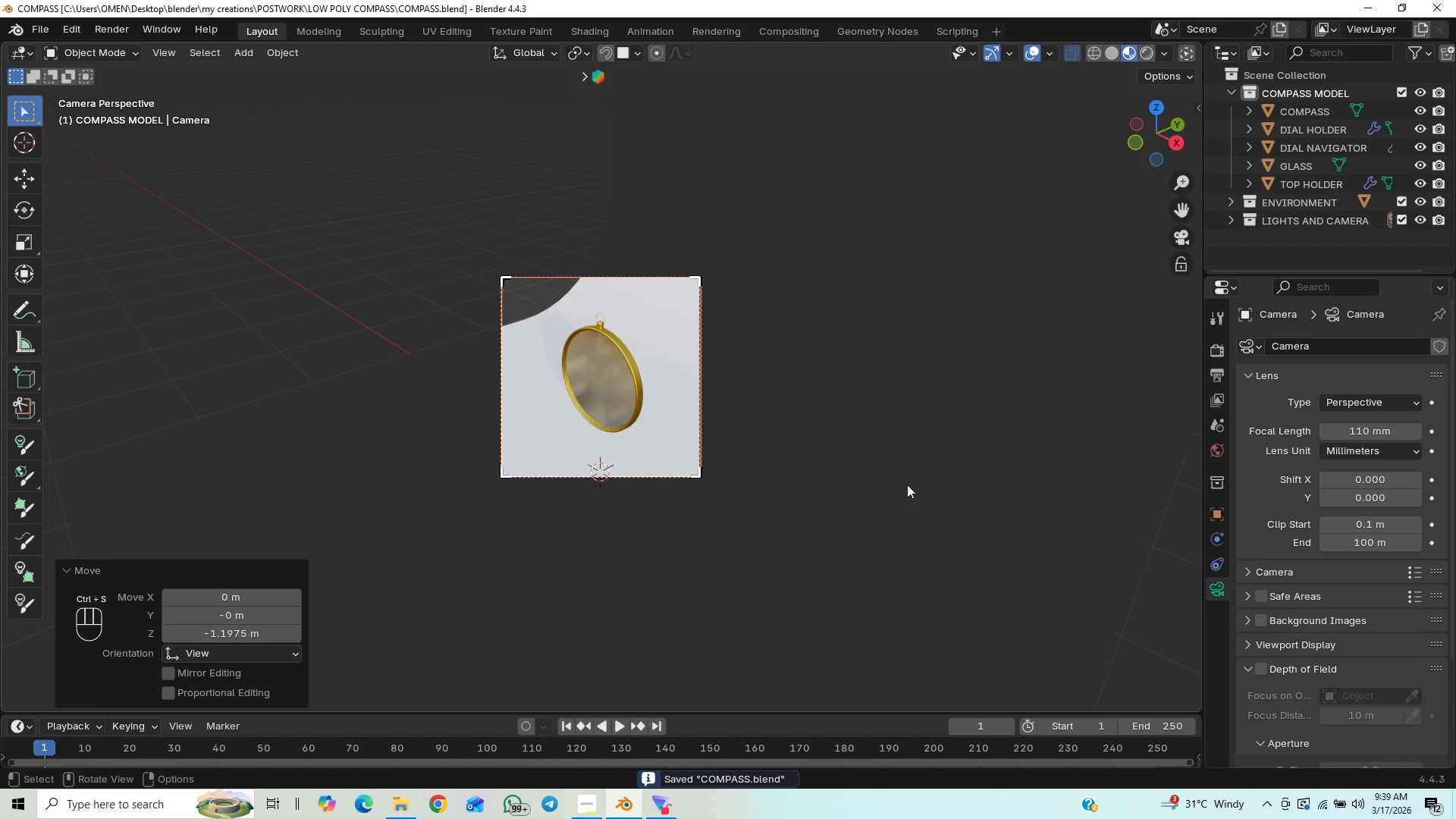 
left_click([907, 485])
 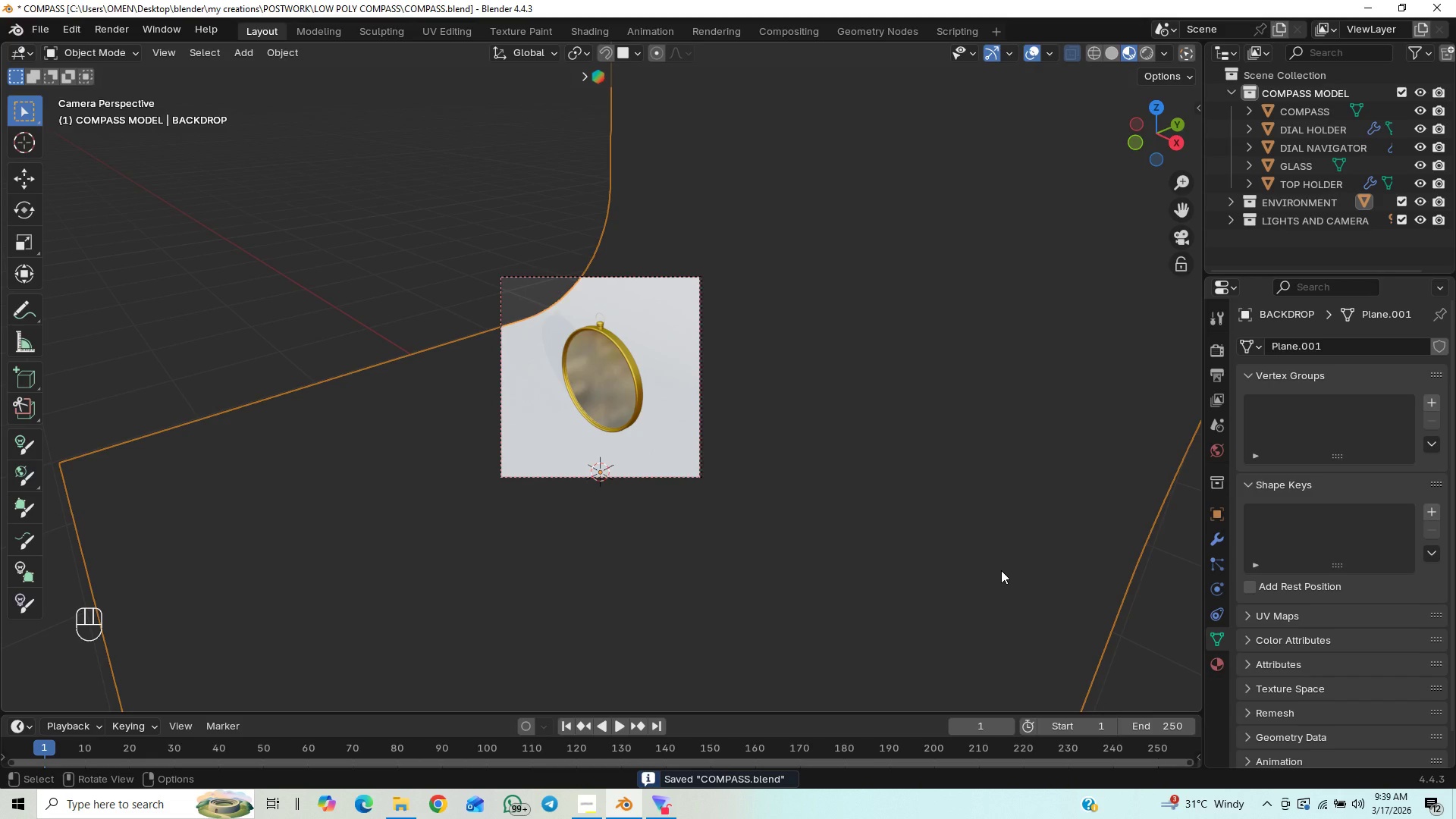 
type(sx)
 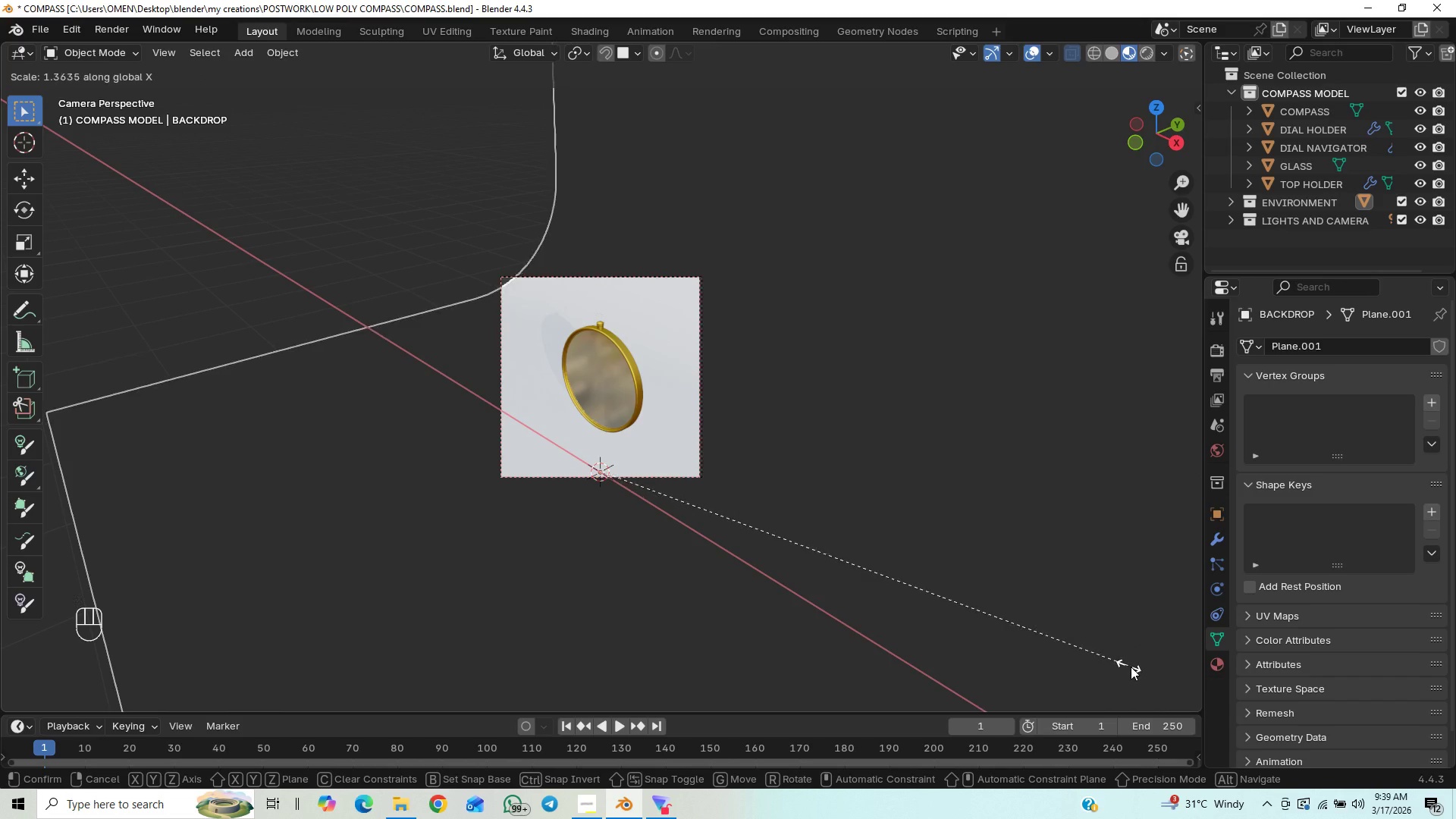 
wait(8.41)
 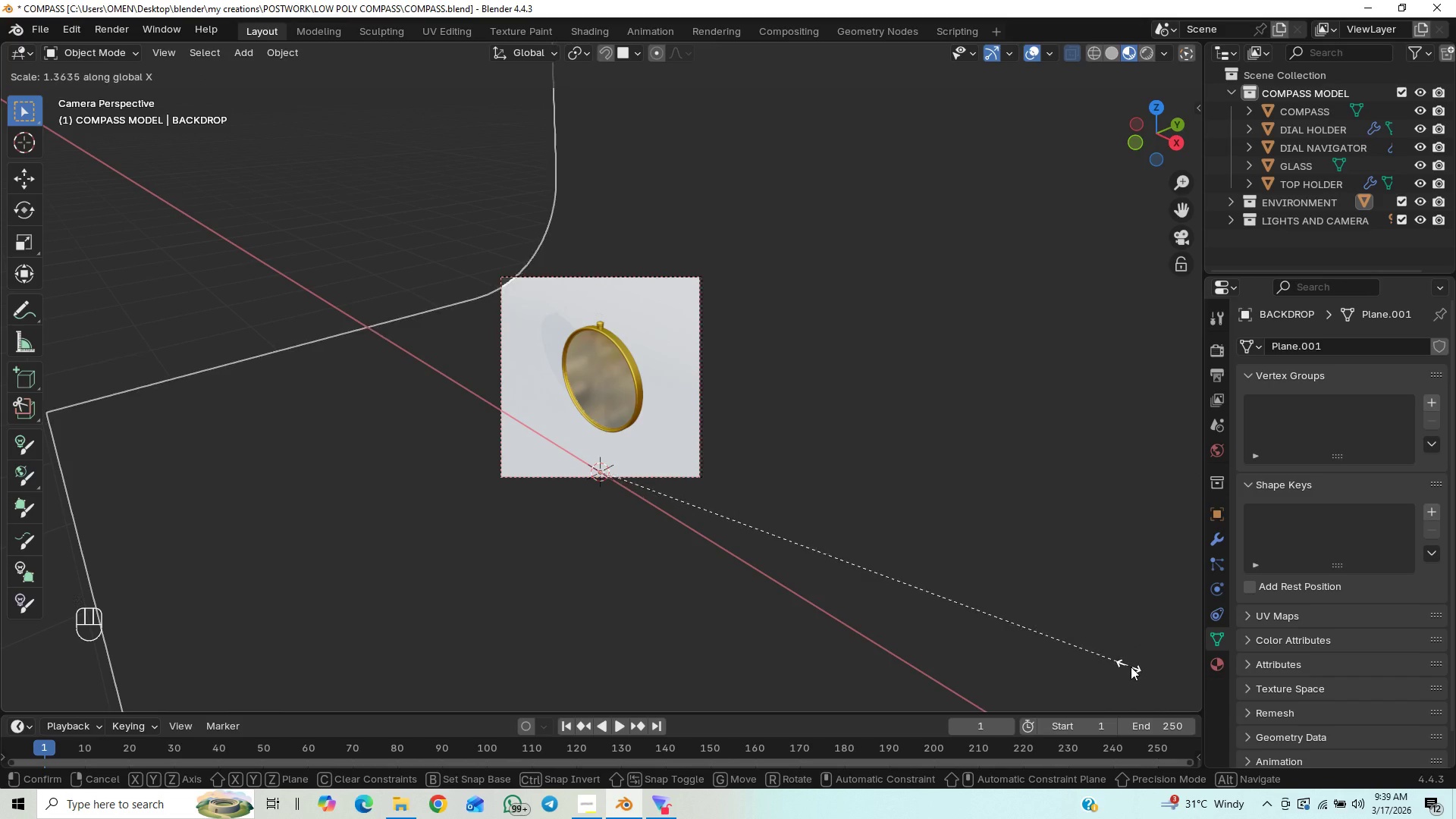 
right_click([1157, 678])
 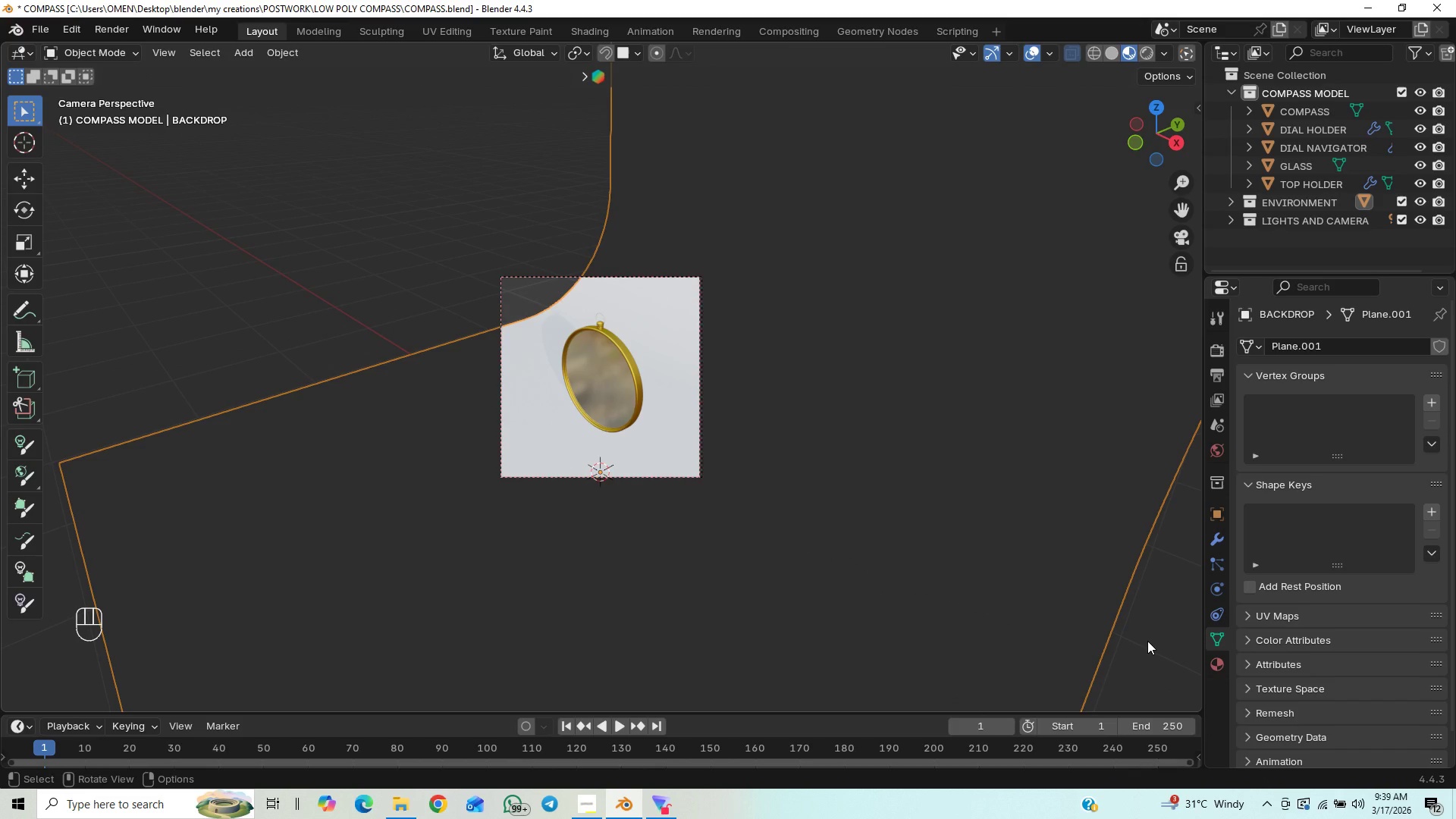 
key(G)
 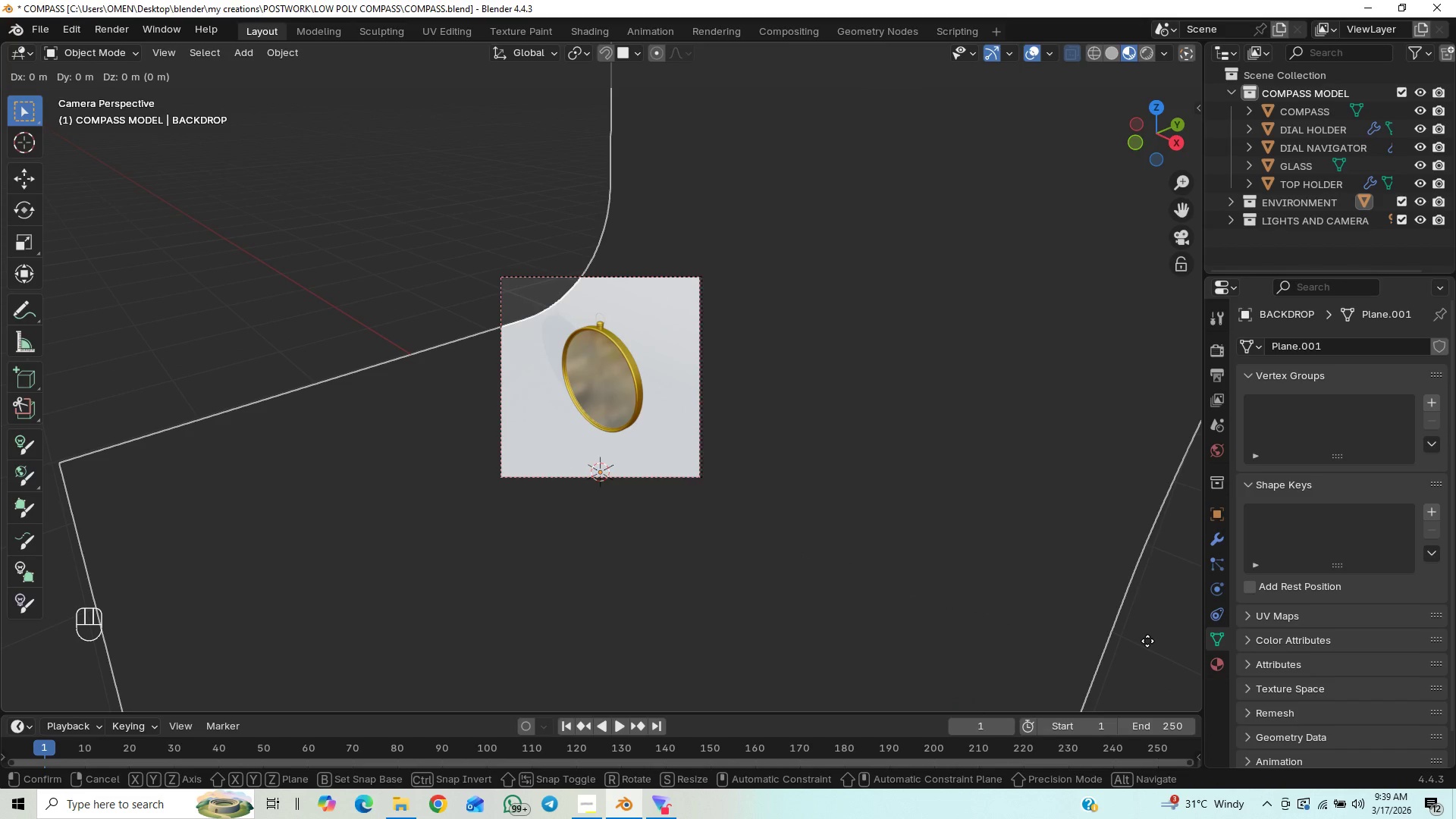 
right_click([1147, 641])
 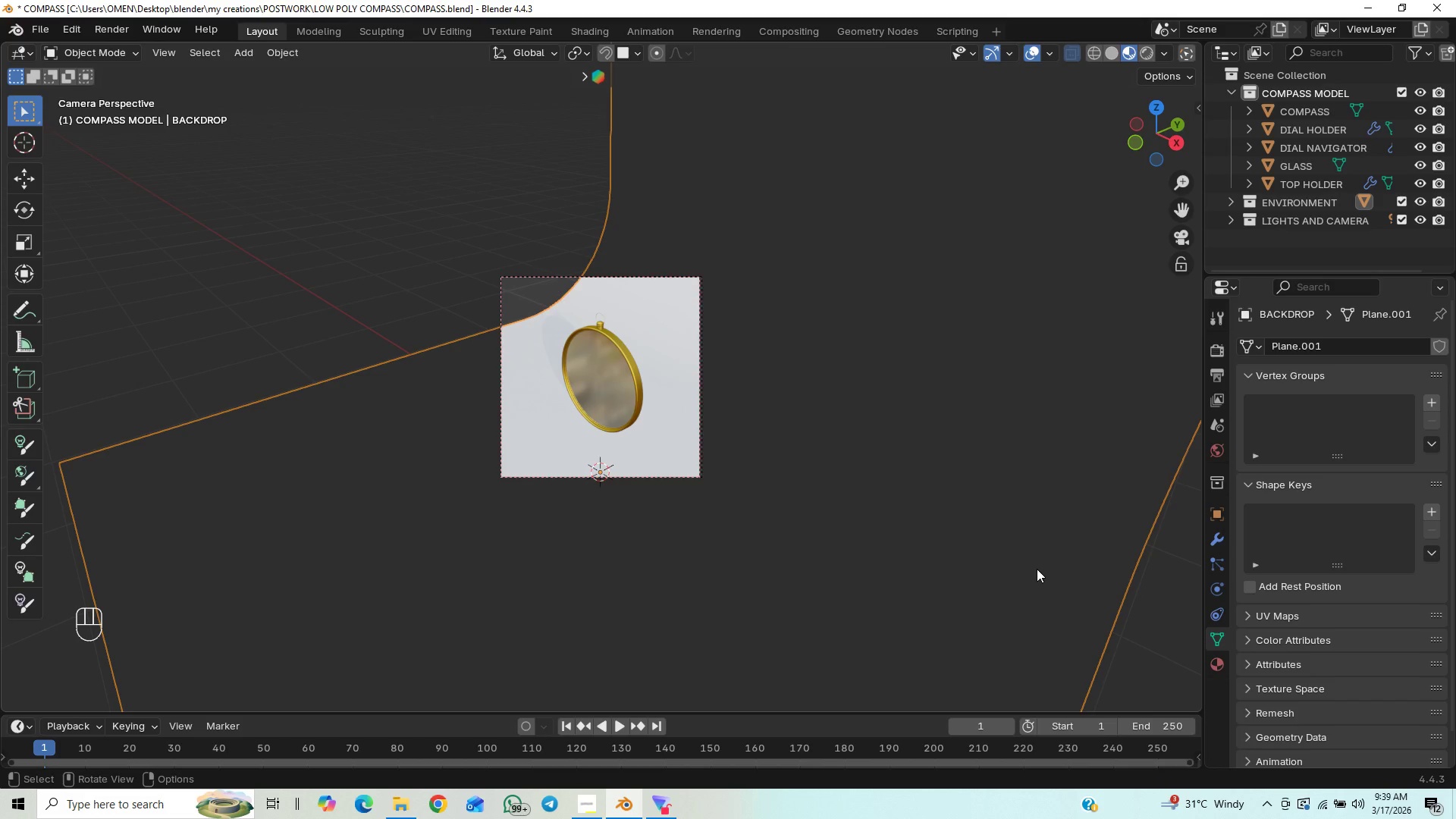 
type(nb)
 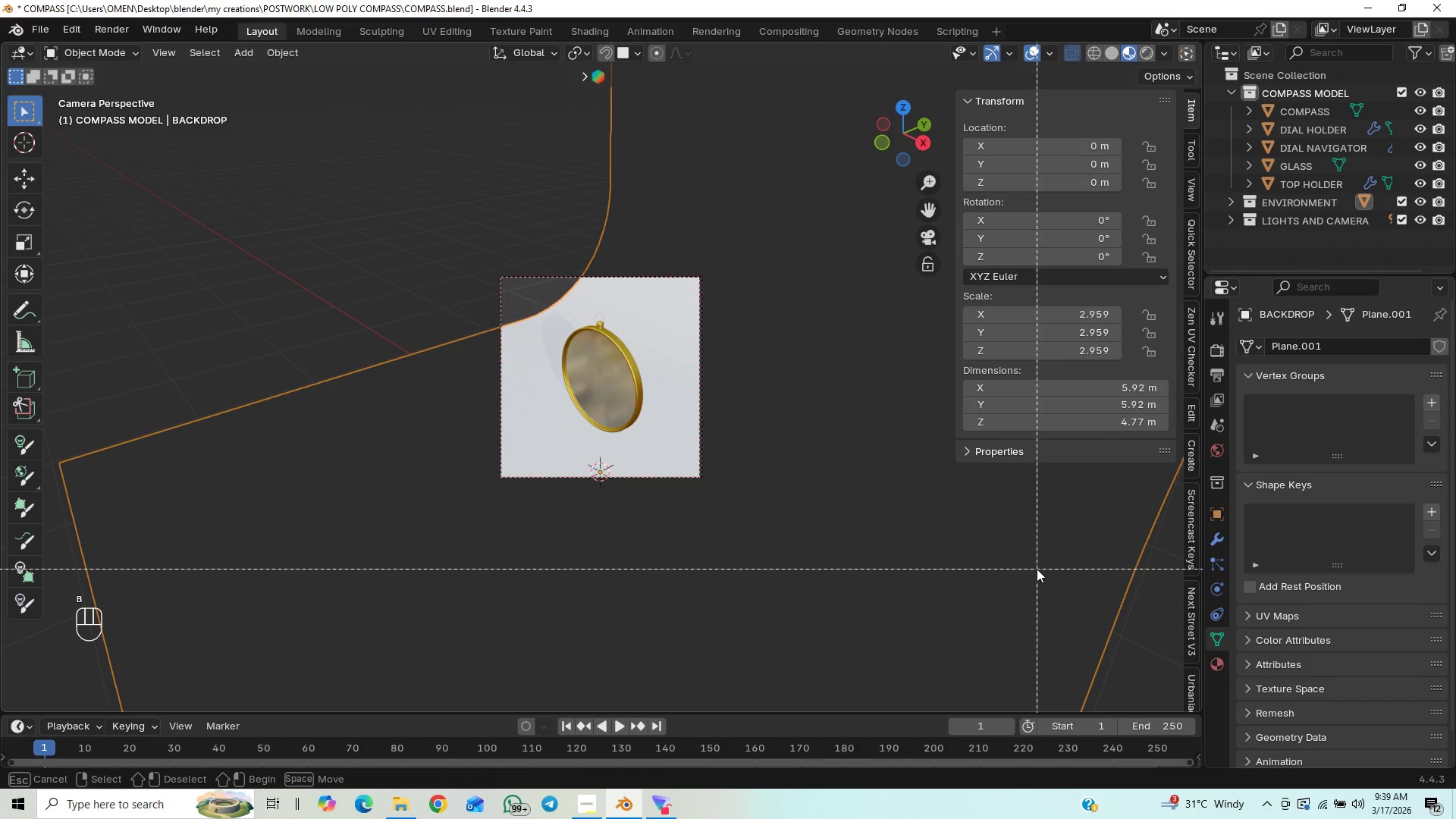 
right_click([1037, 569])
 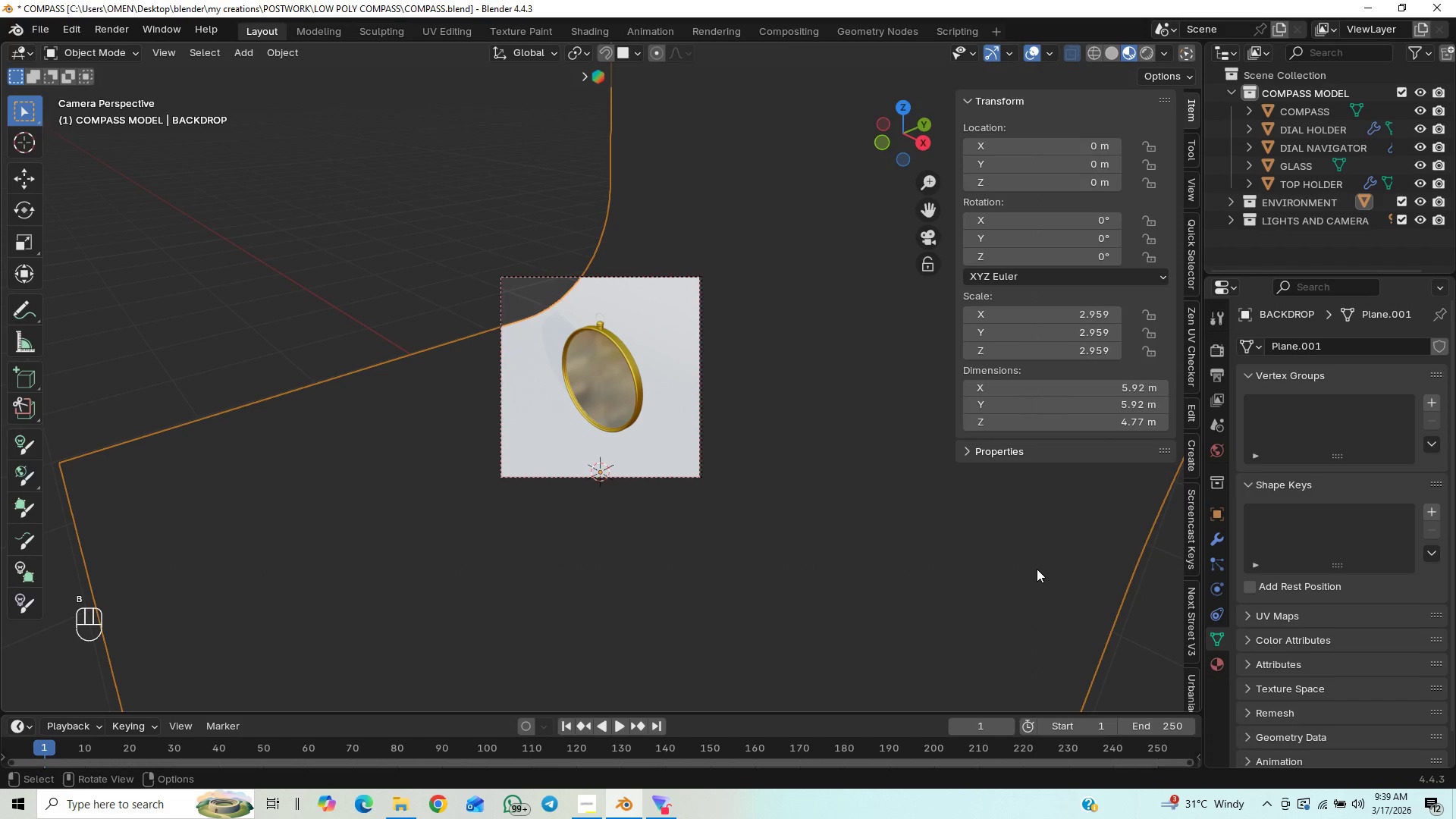 
type(ngx)
 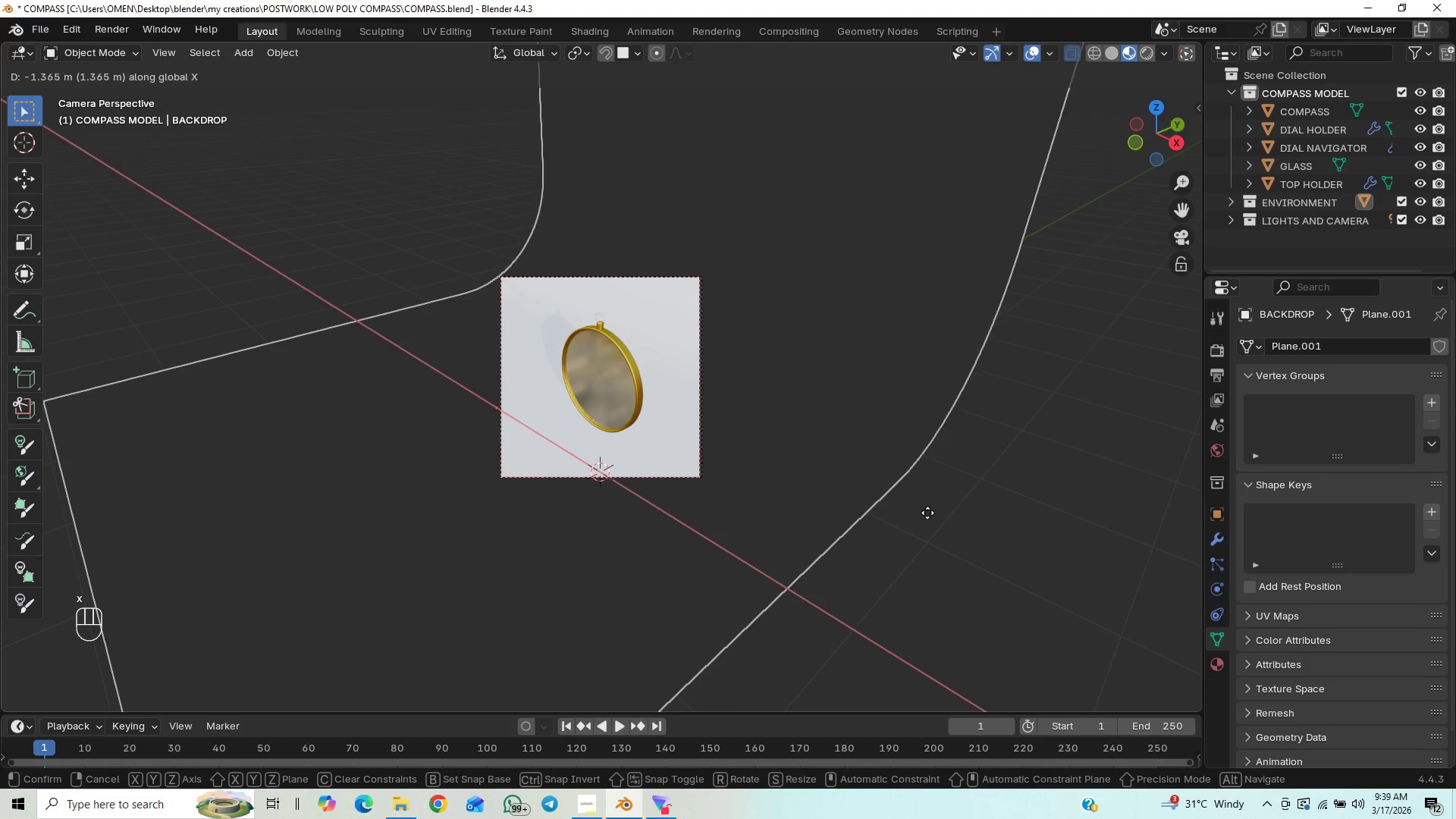 
left_click([927, 513])
 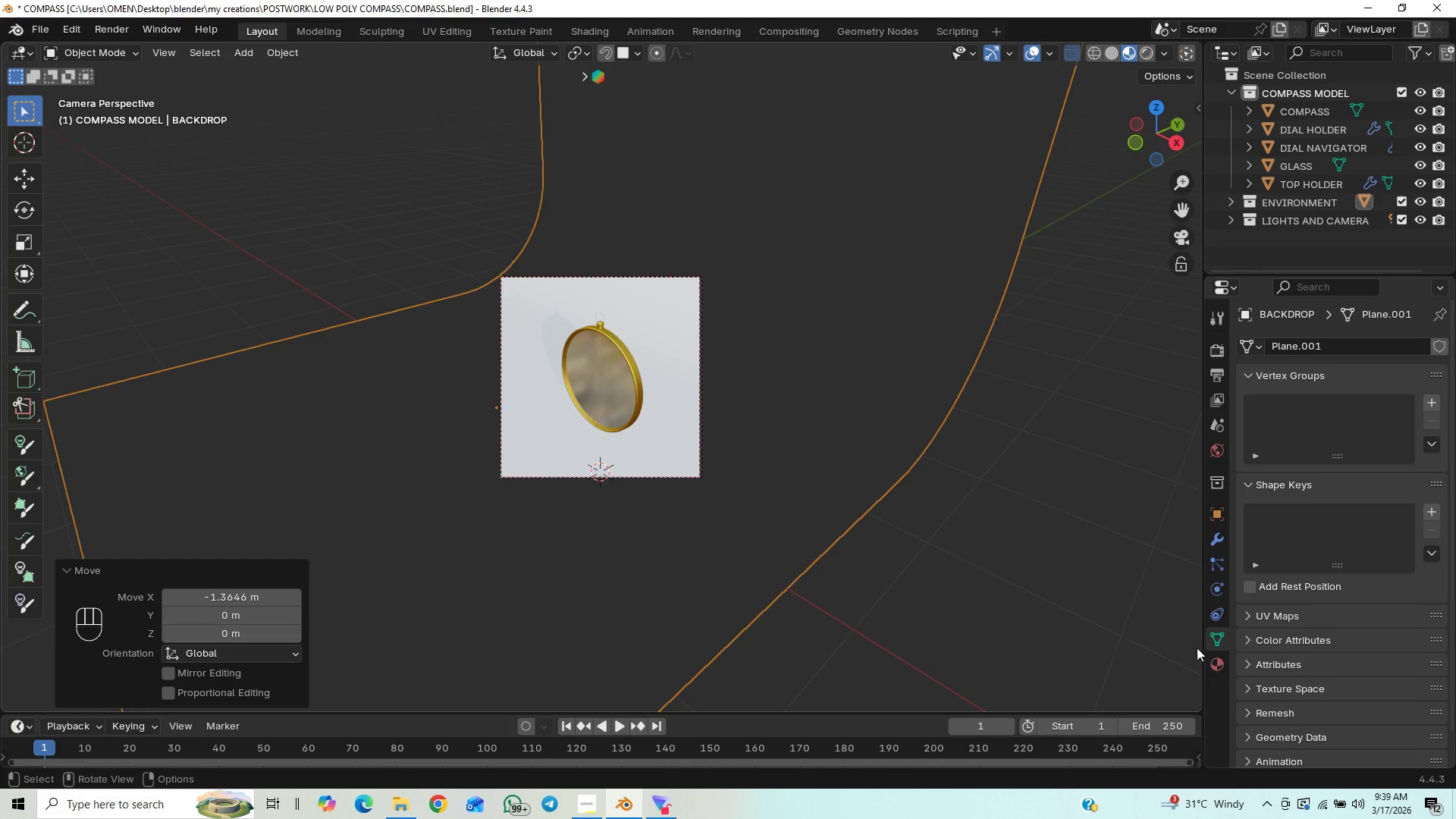 
left_click([1216, 659])
 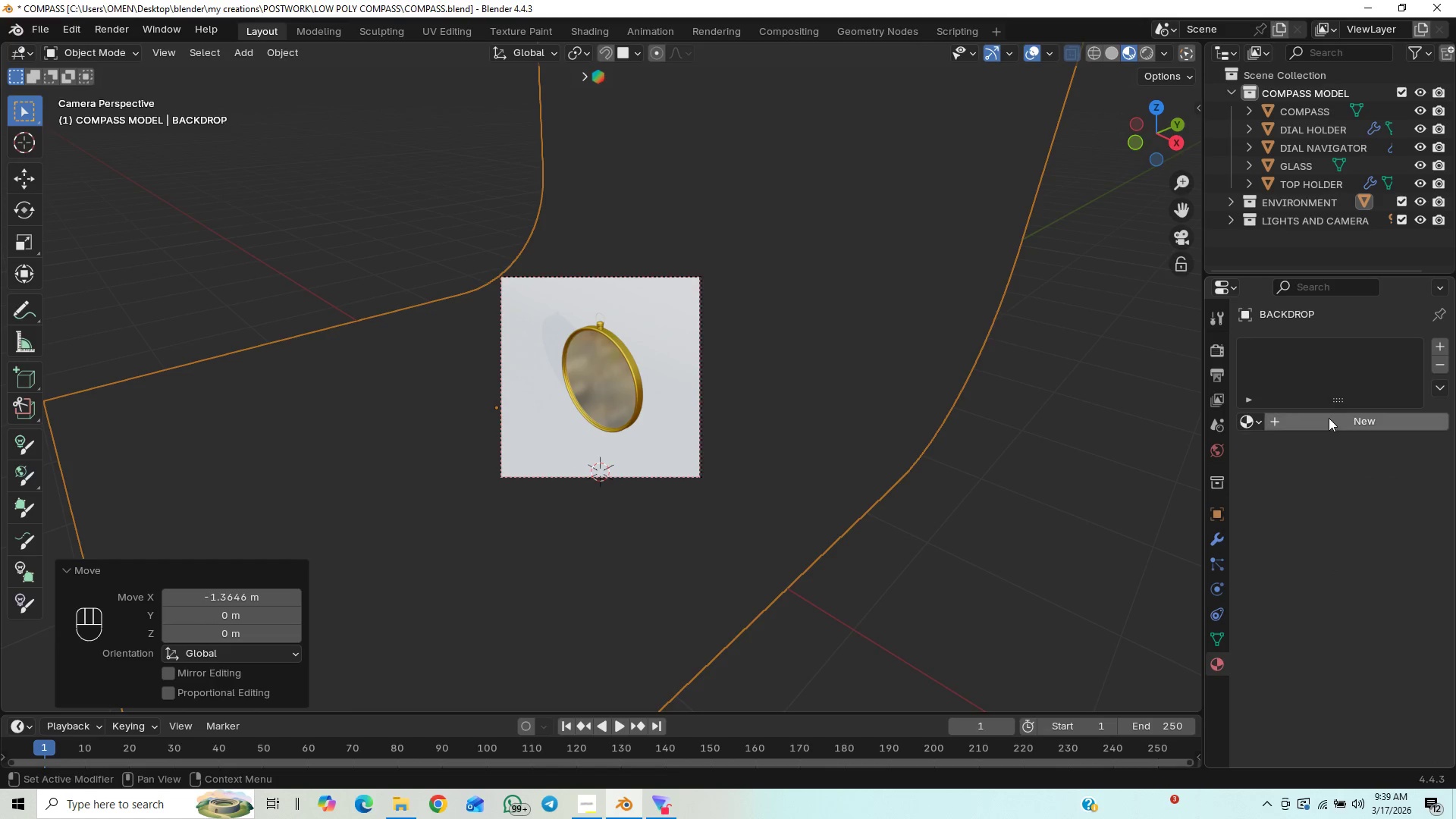 
left_click([1328, 419])
 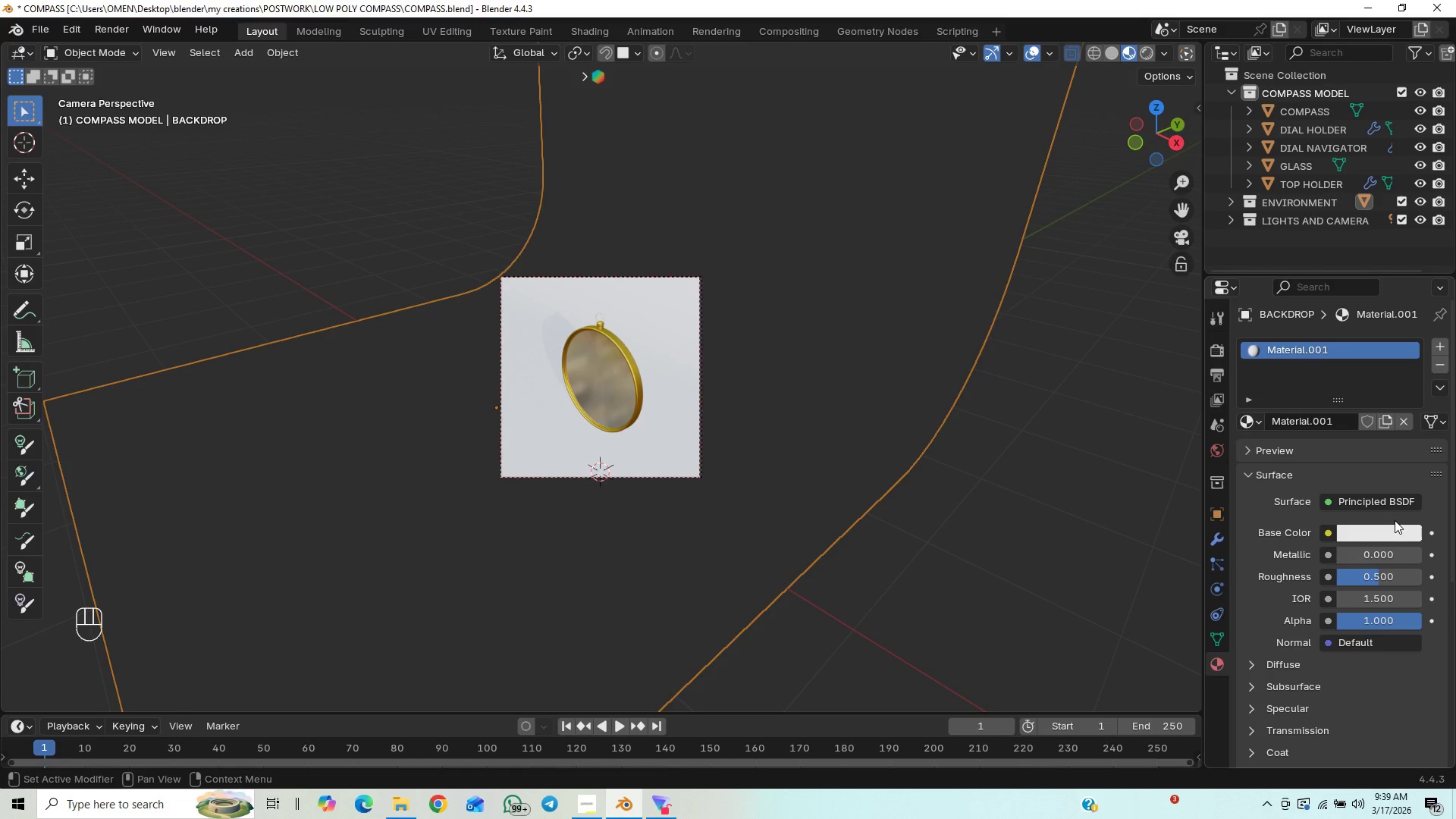 
left_click([1373, 538])
 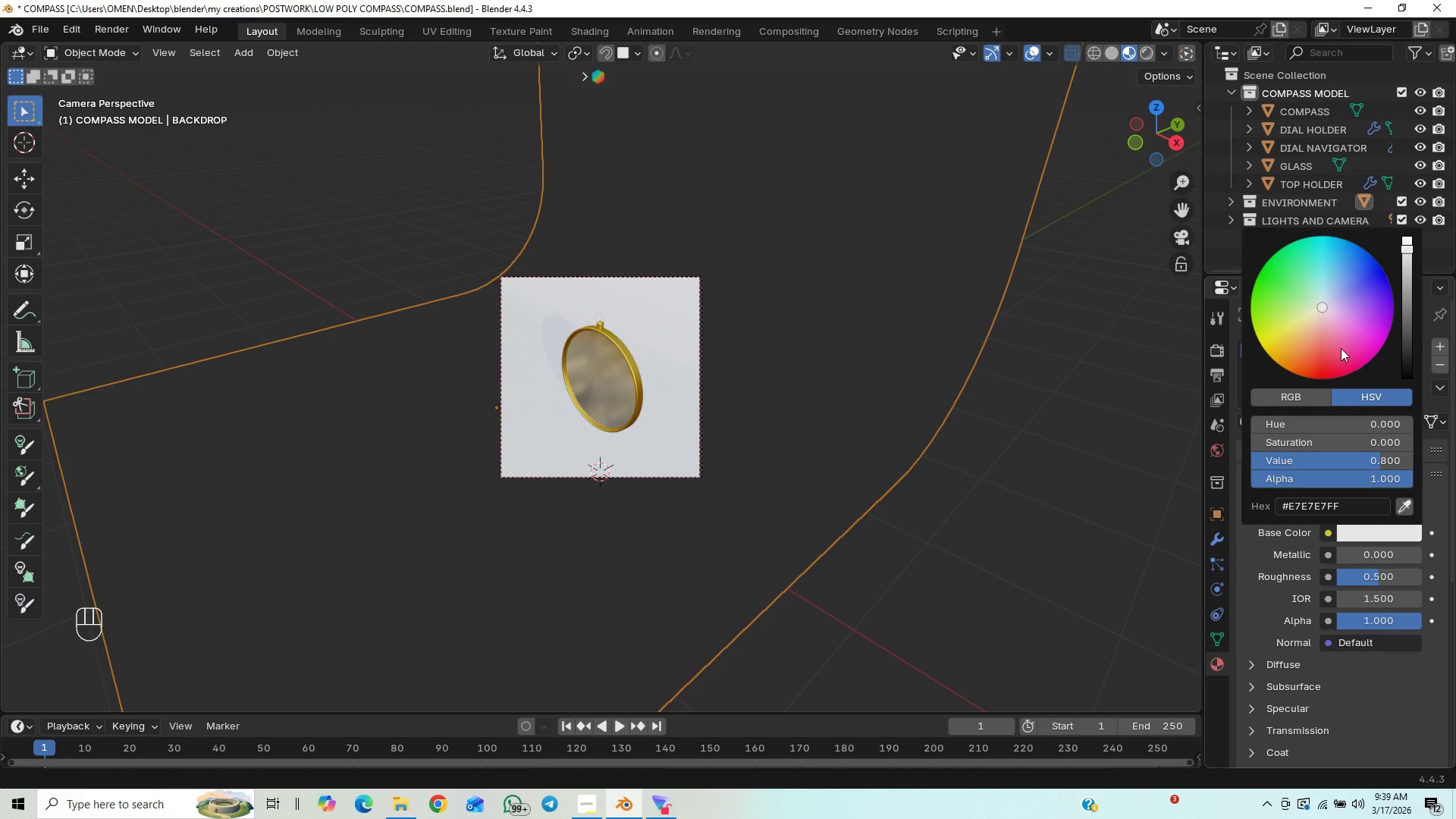 
left_click_drag(start_coordinate=[1337, 333], to_coordinate=[1342, 353])
 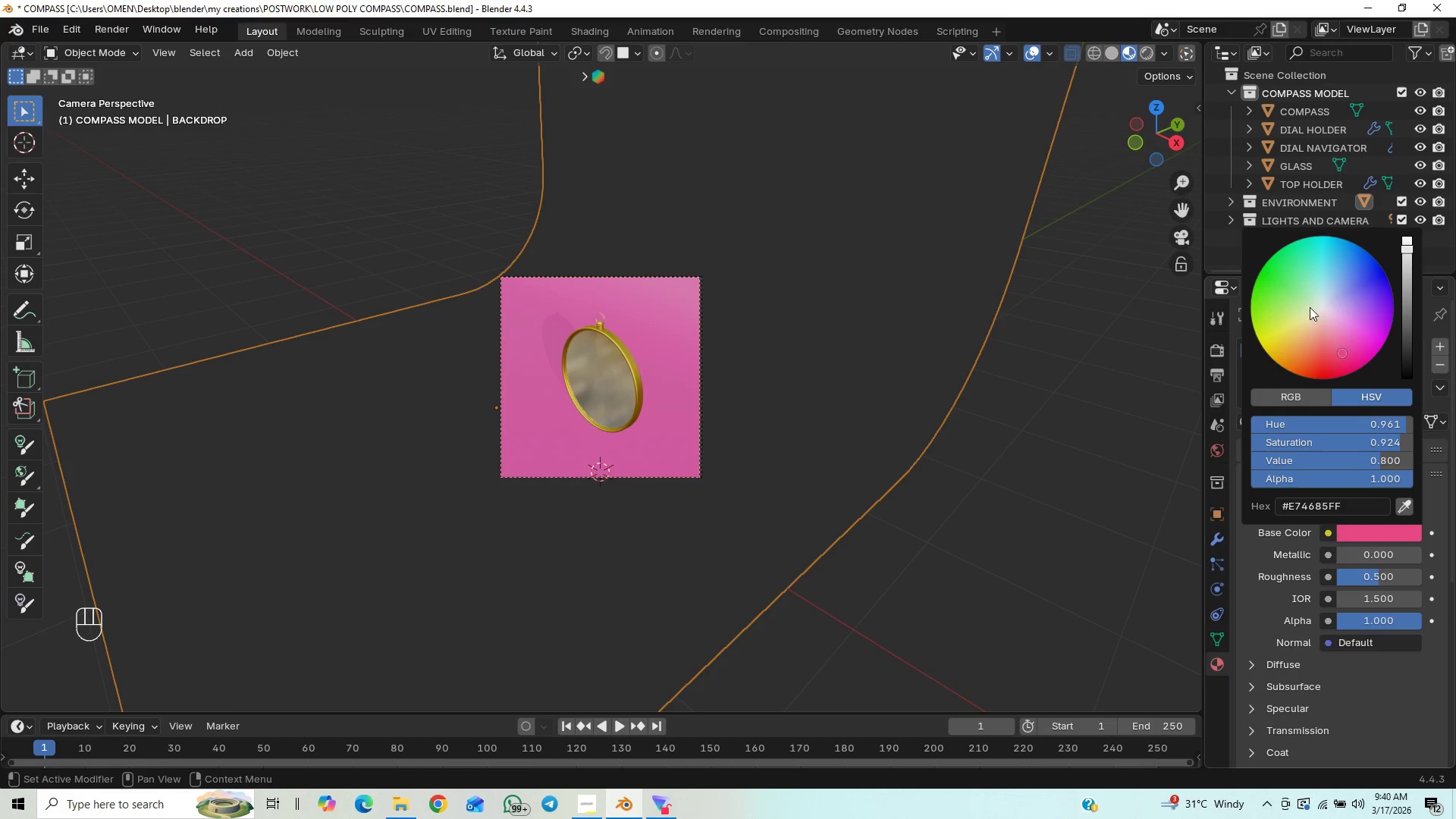 
left_click_drag(start_coordinate=[1362, 290], to_coordinate=[1299, 255])
 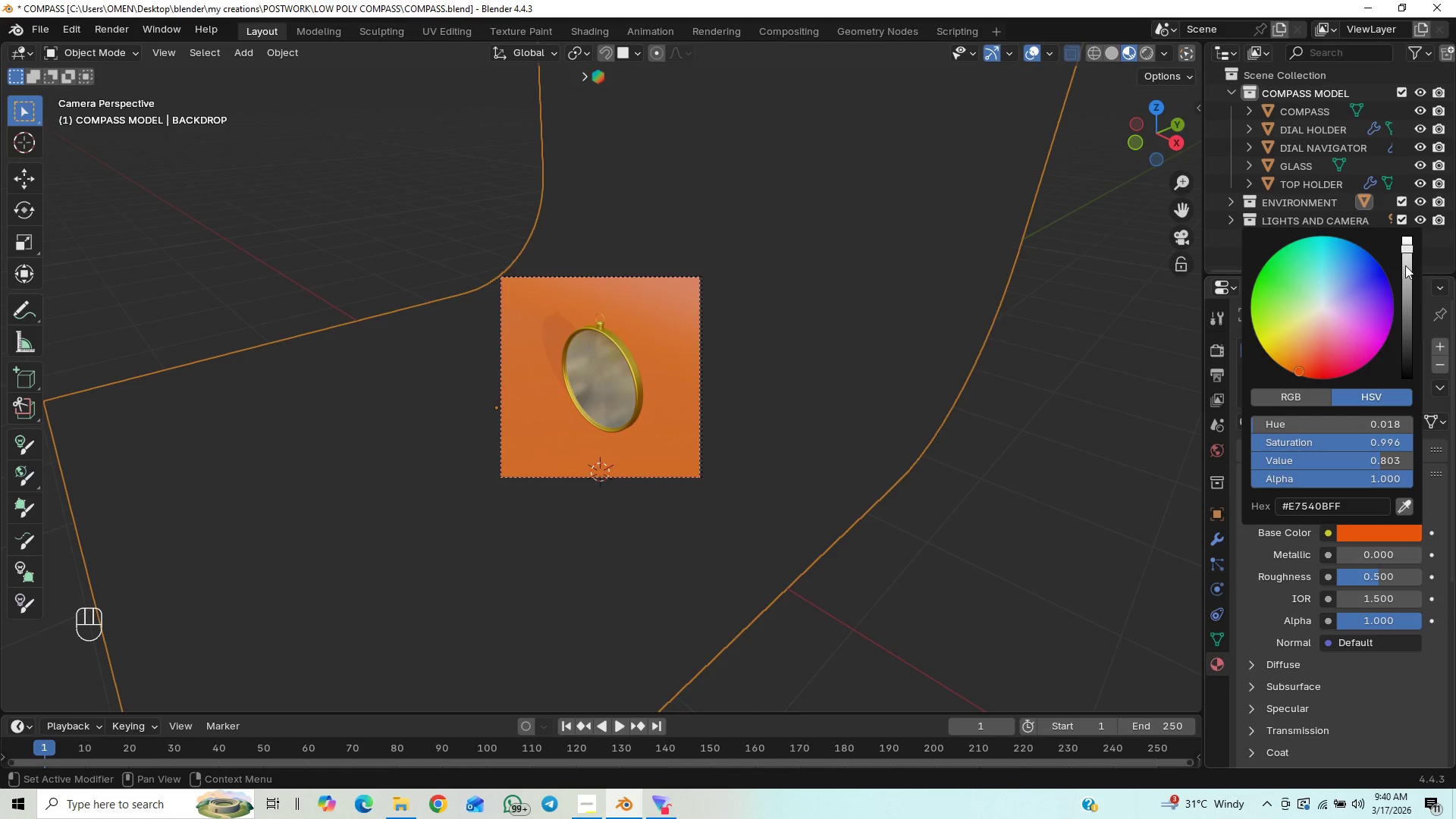 
left_click_drag(start_coordinate=[1410, 250], to_coordinate=[1408, 265])
 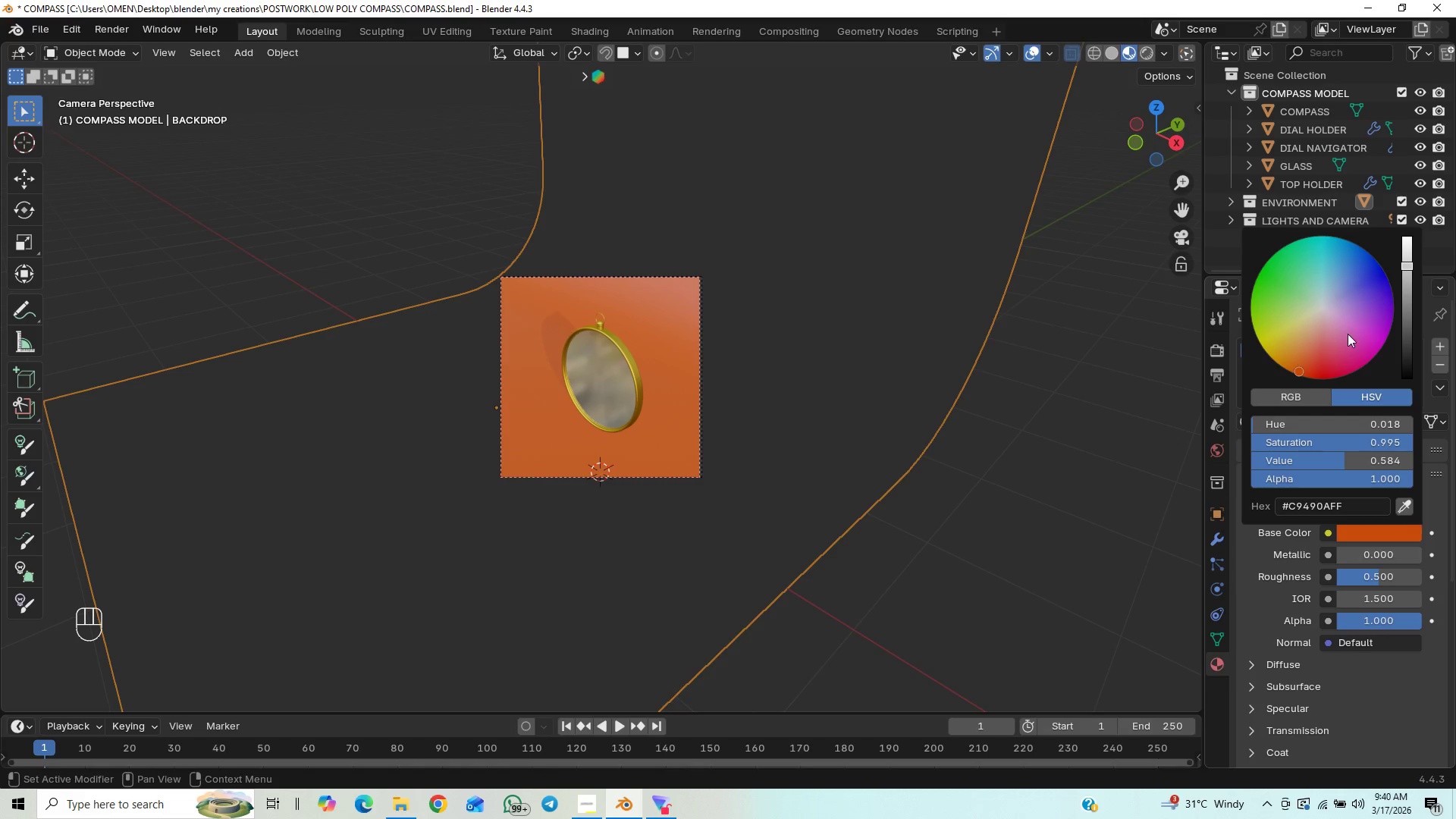 
left_click_drag(start_coordinate=[1348, 334], to_coordinate=[1291, 363])
 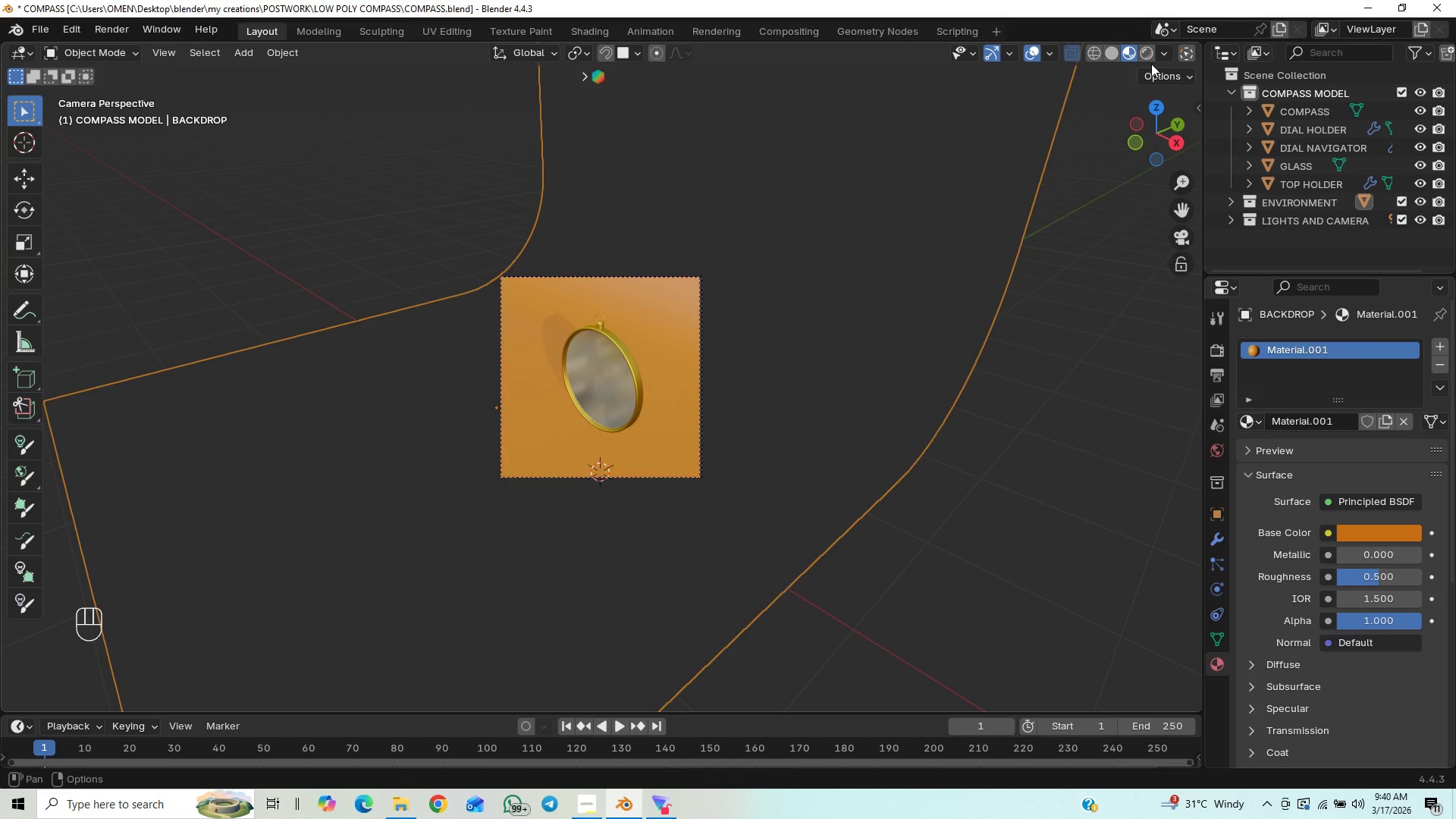 
left_click([1147, 56])
 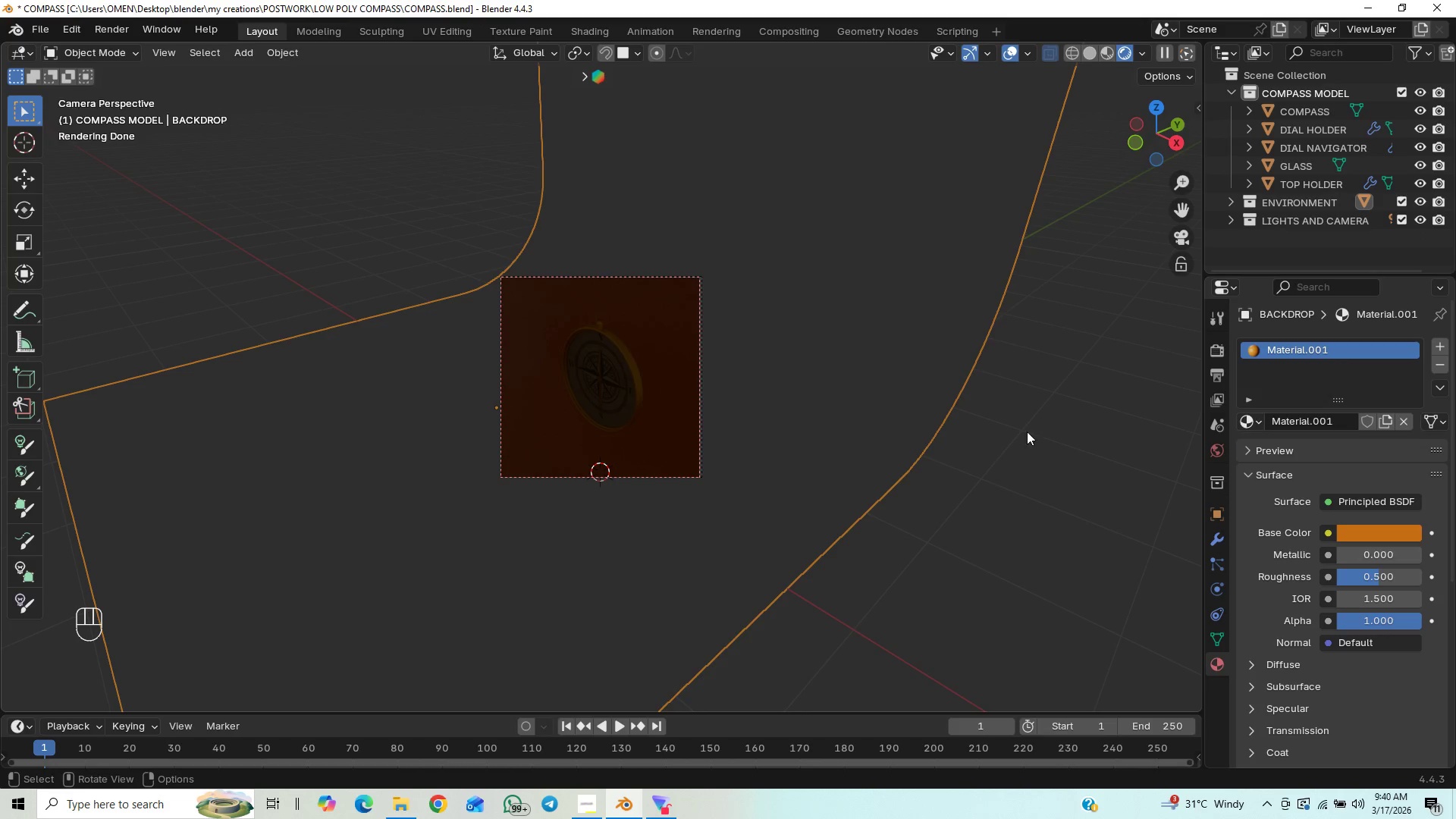 
key(Control+S)
 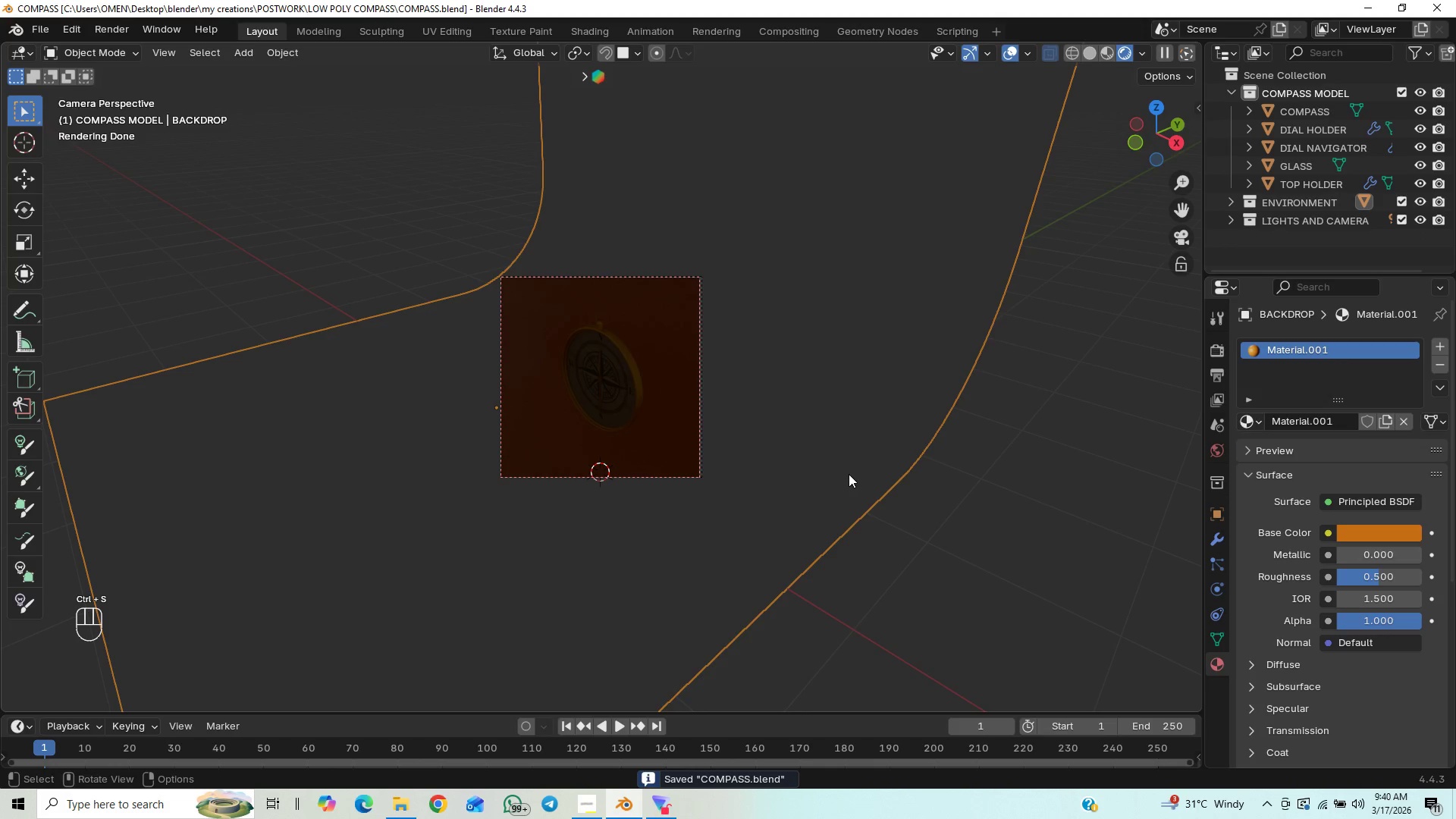 
key(Shift+A)
 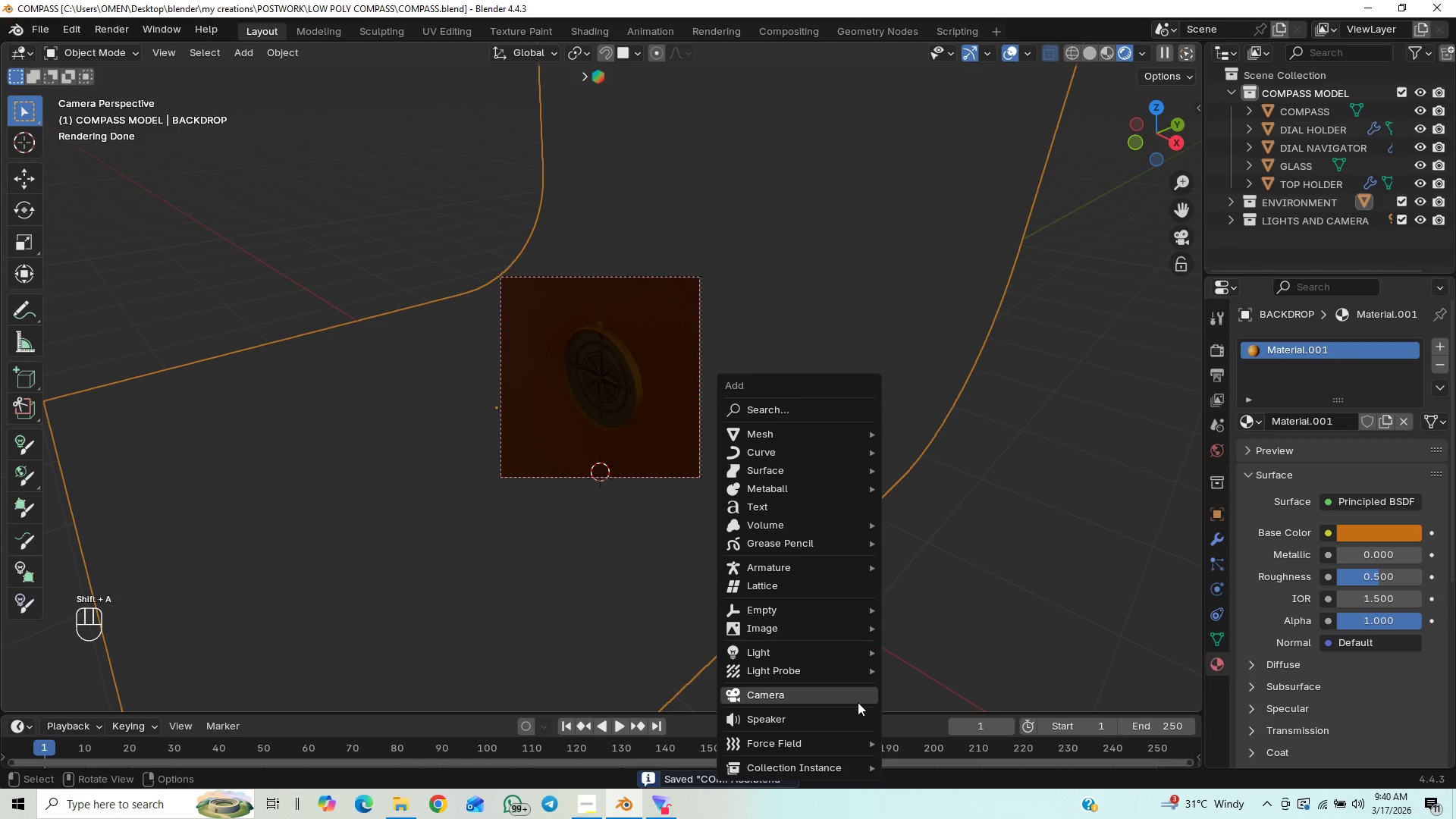 
mouse_move([857, 656])
 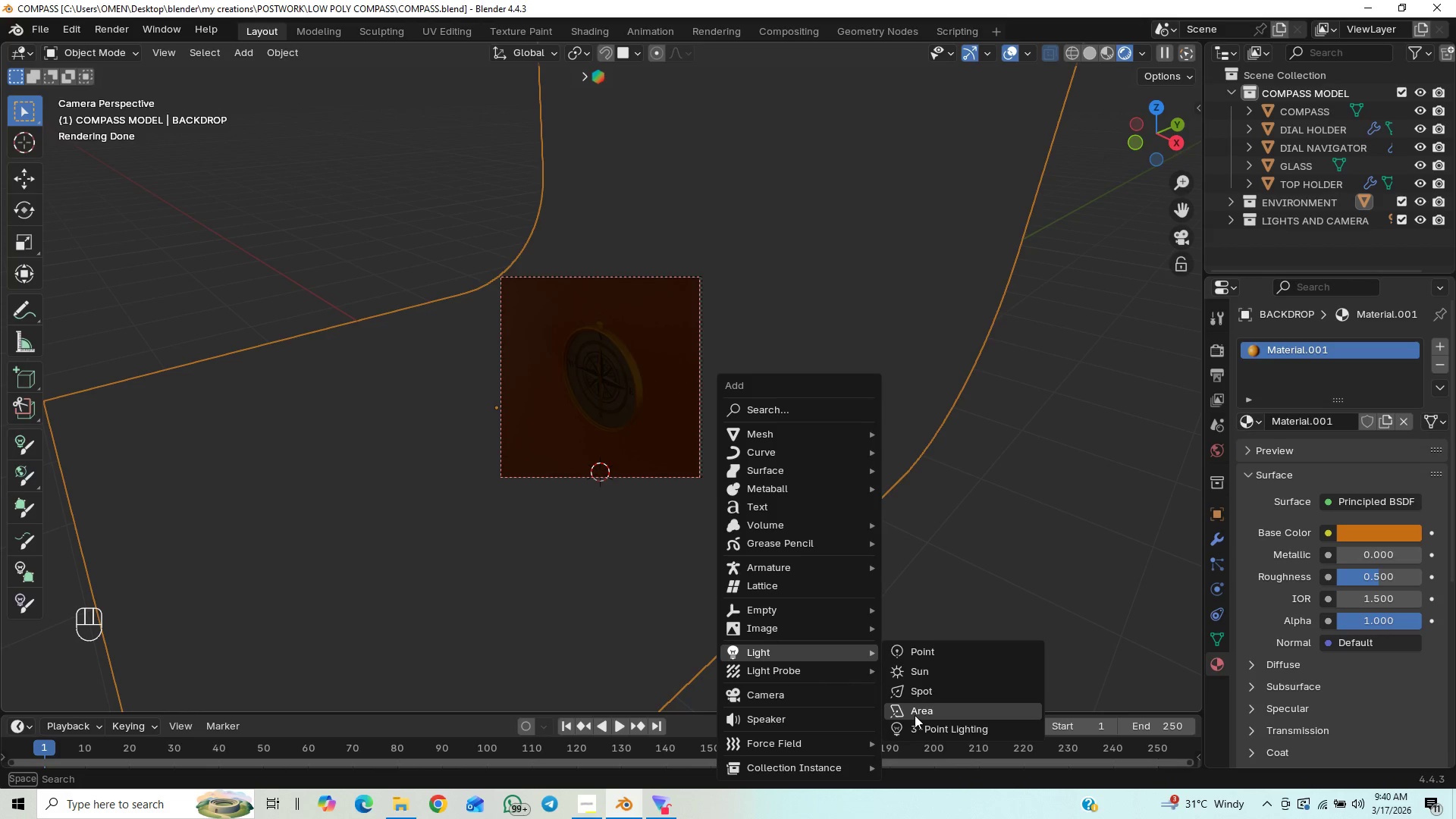 
mouse_move([915, 706])
 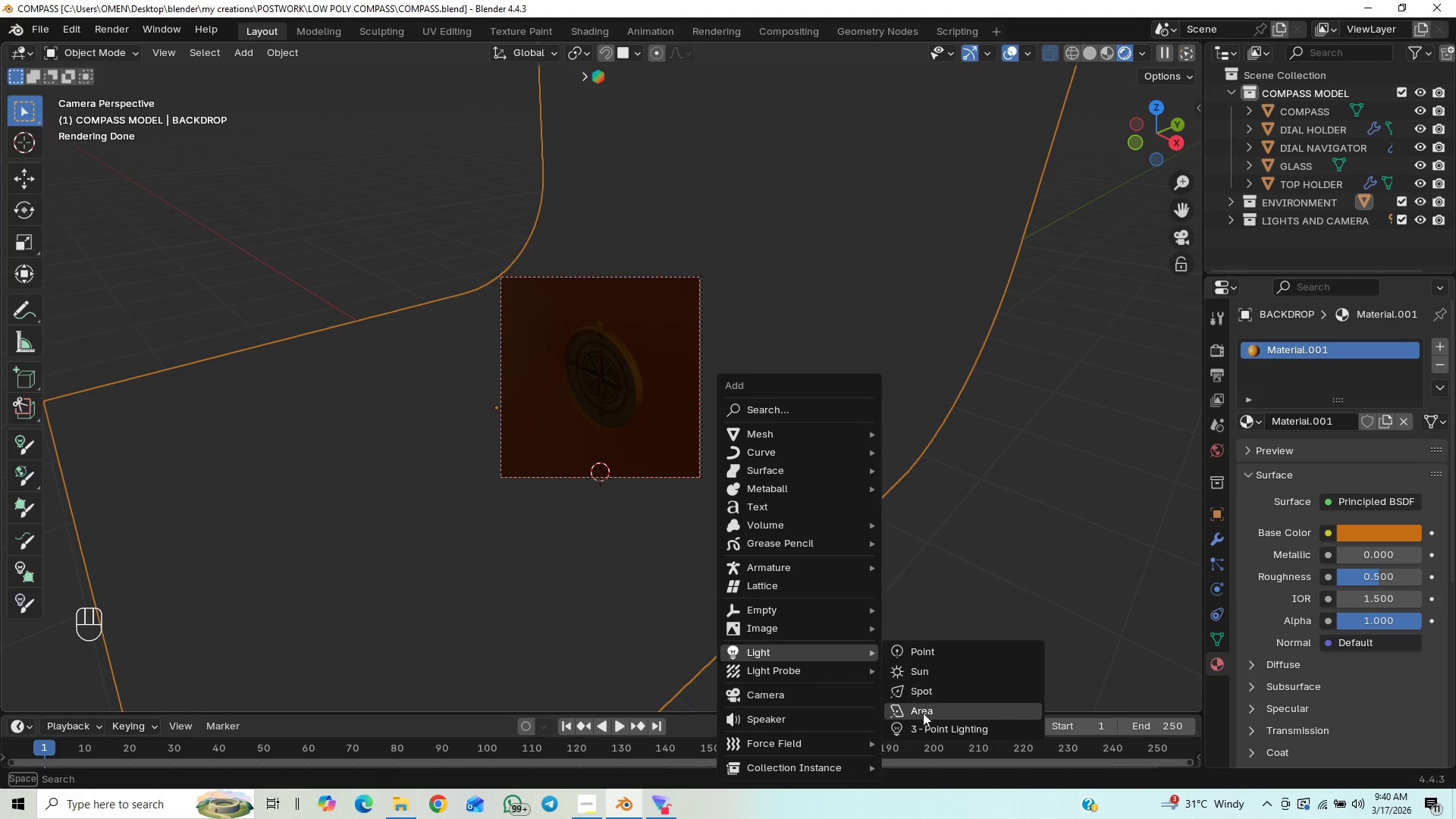 
left_click([918, 724])
 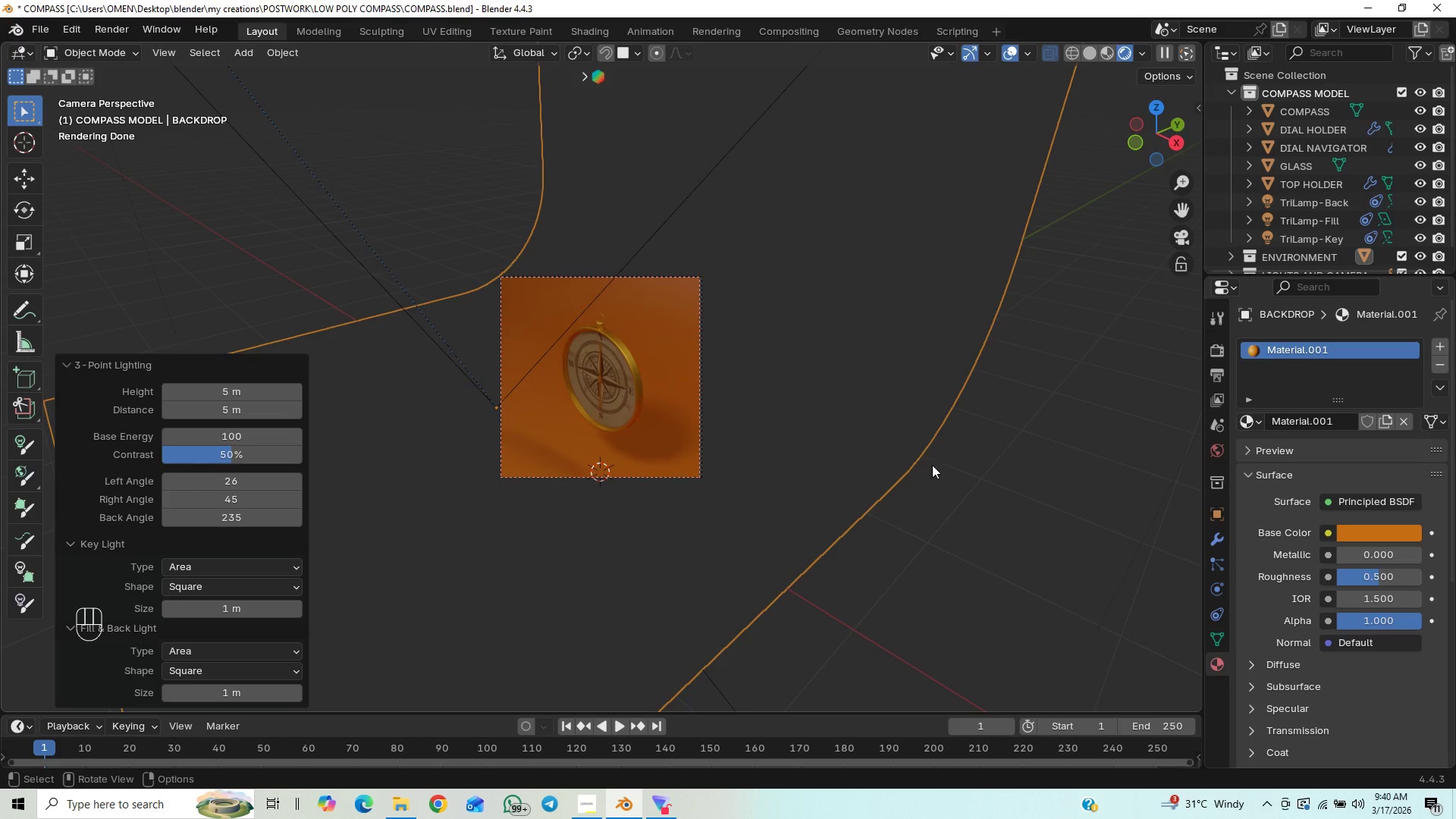 
wait(6.28)
 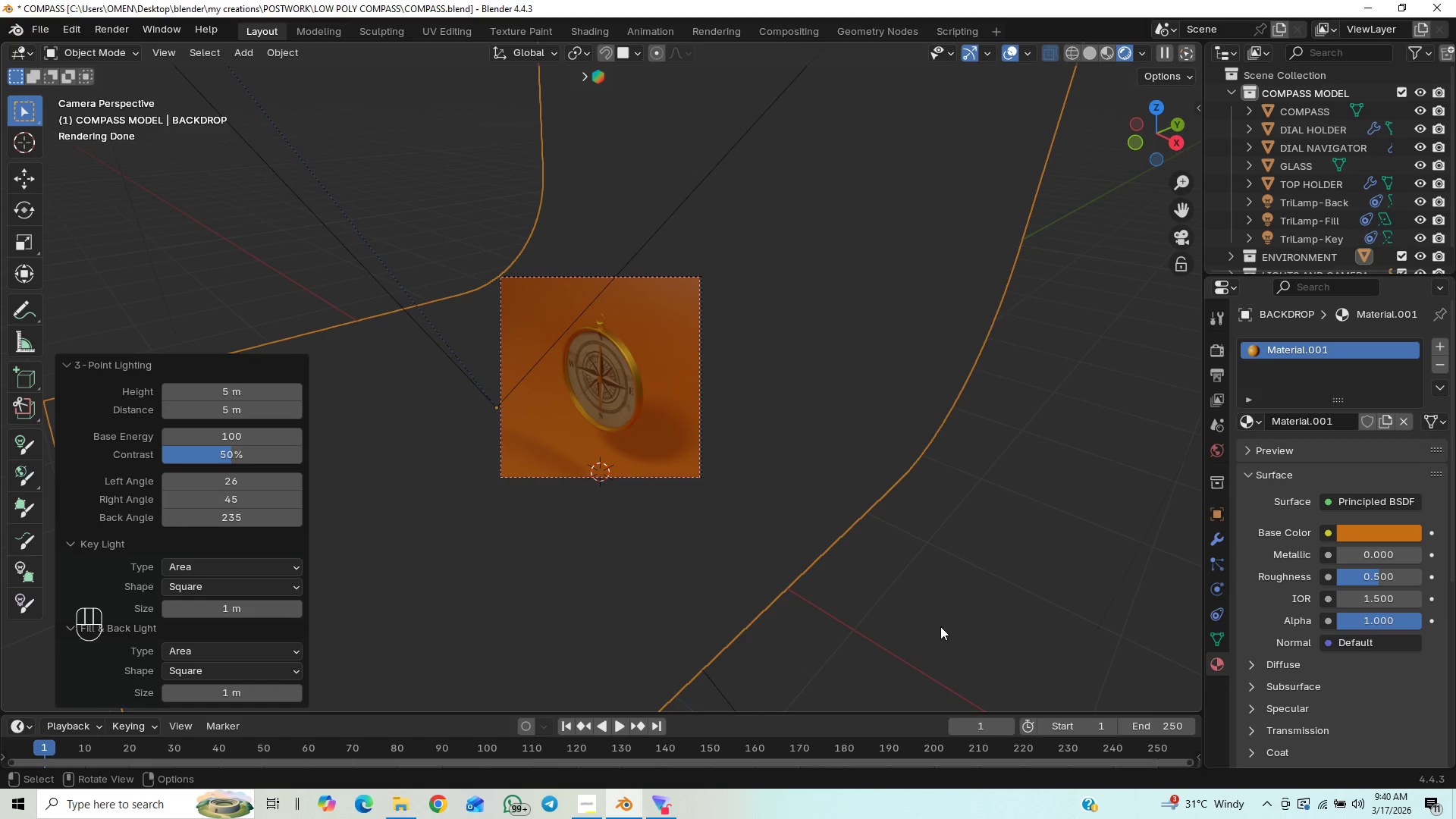 
key(G)
 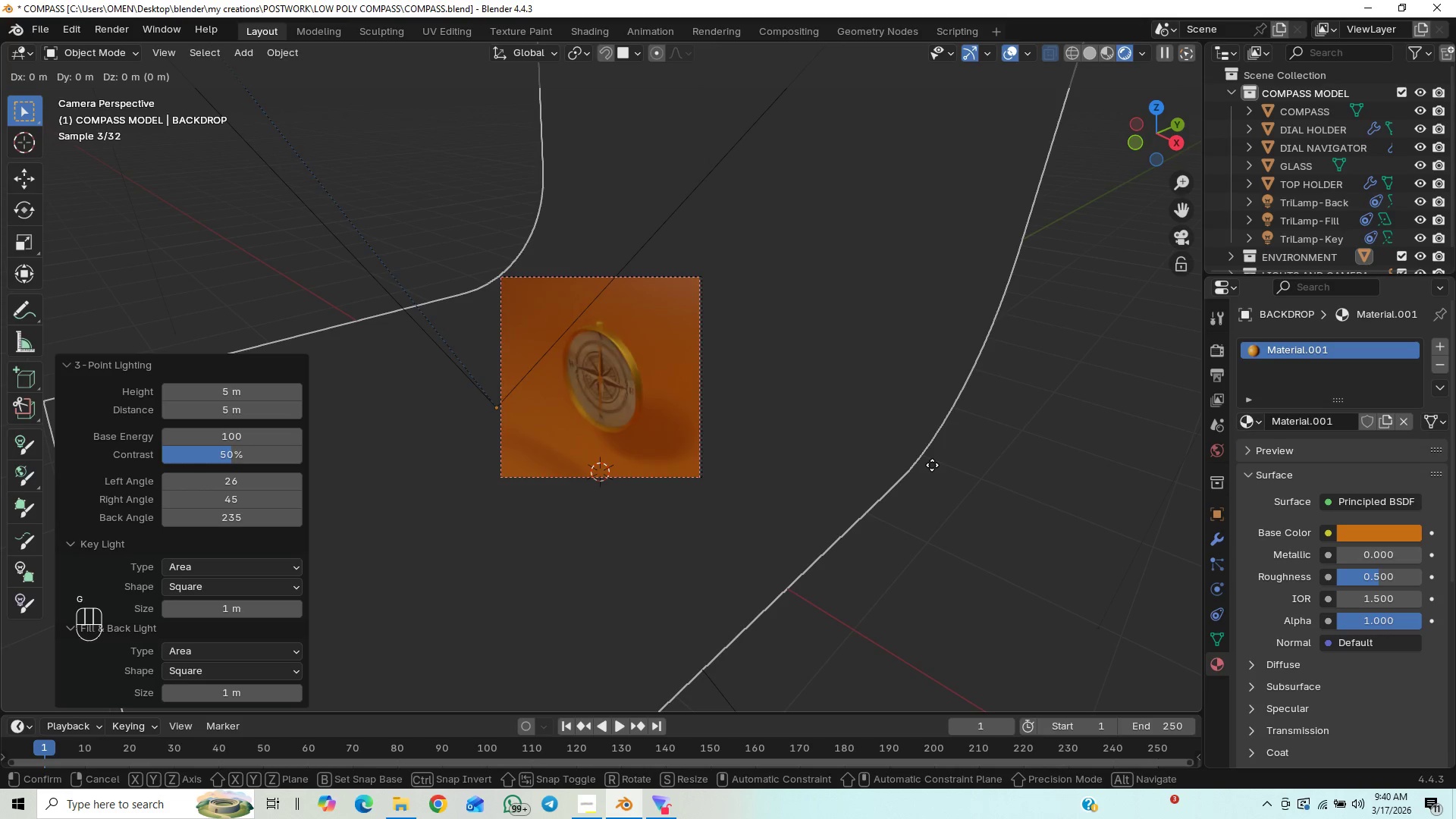 
right_click([932, 465])
 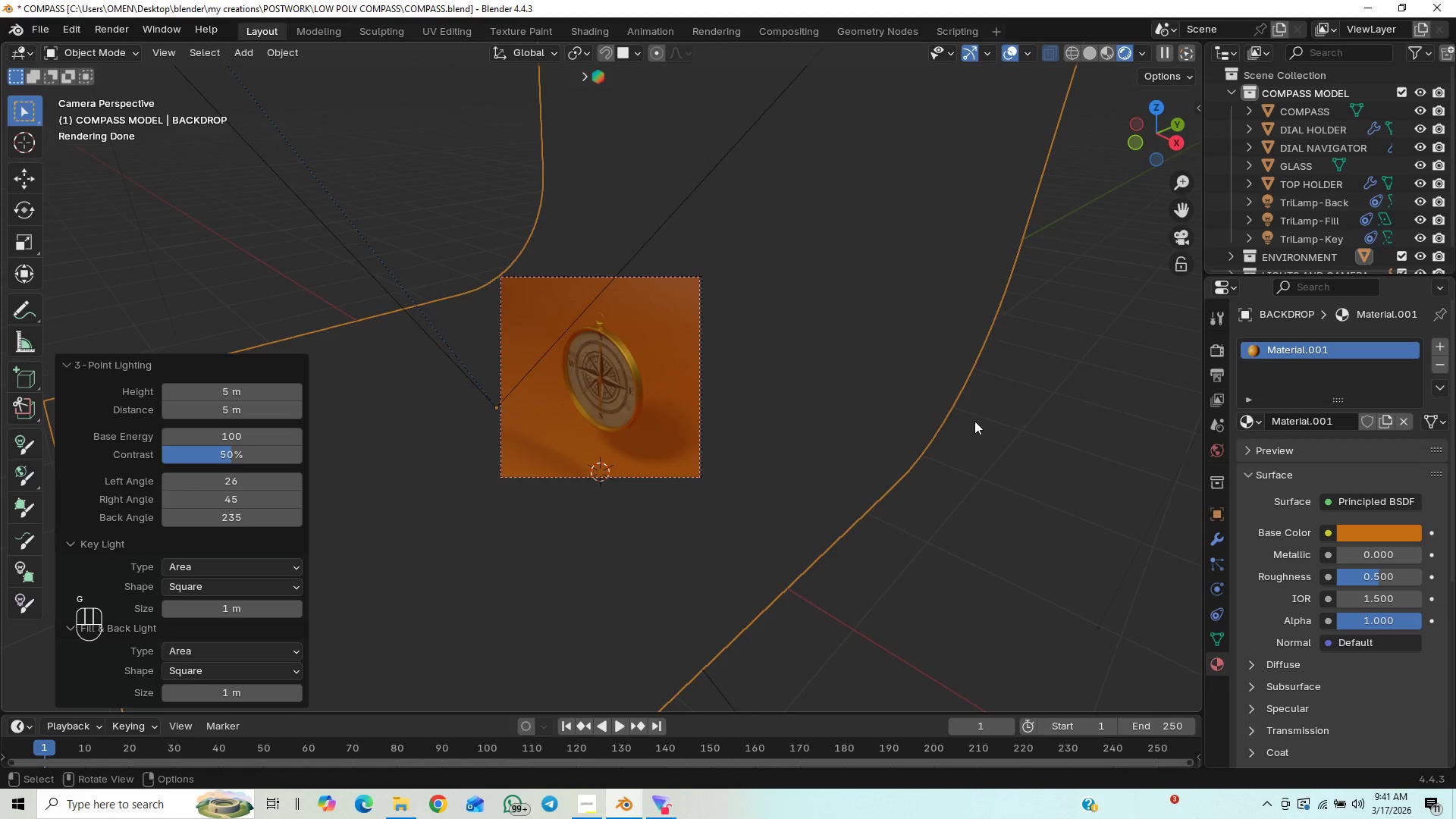 
key(Numpad1)
 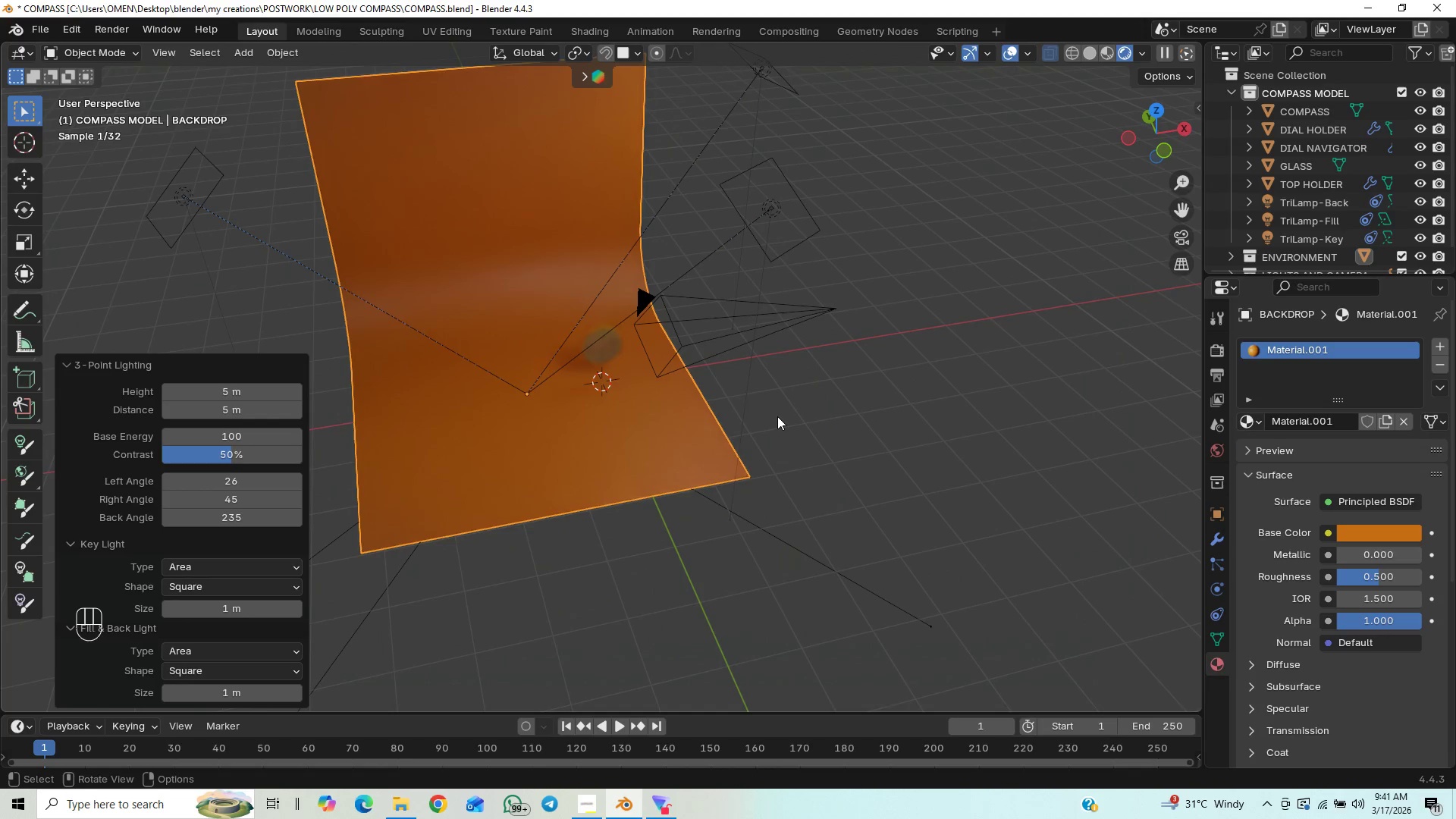 
wait(6.27)
 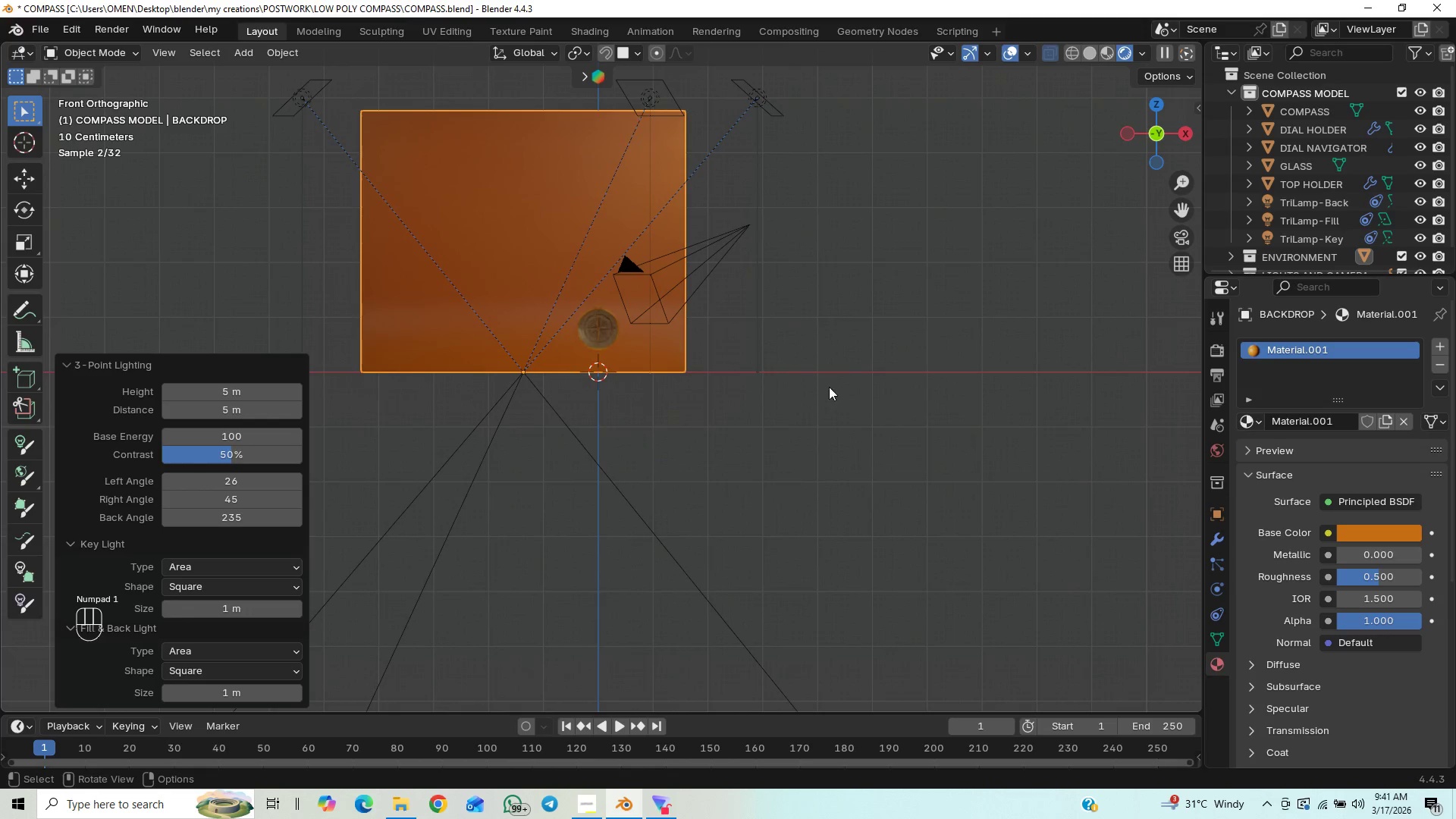 
key(Control+Z)
 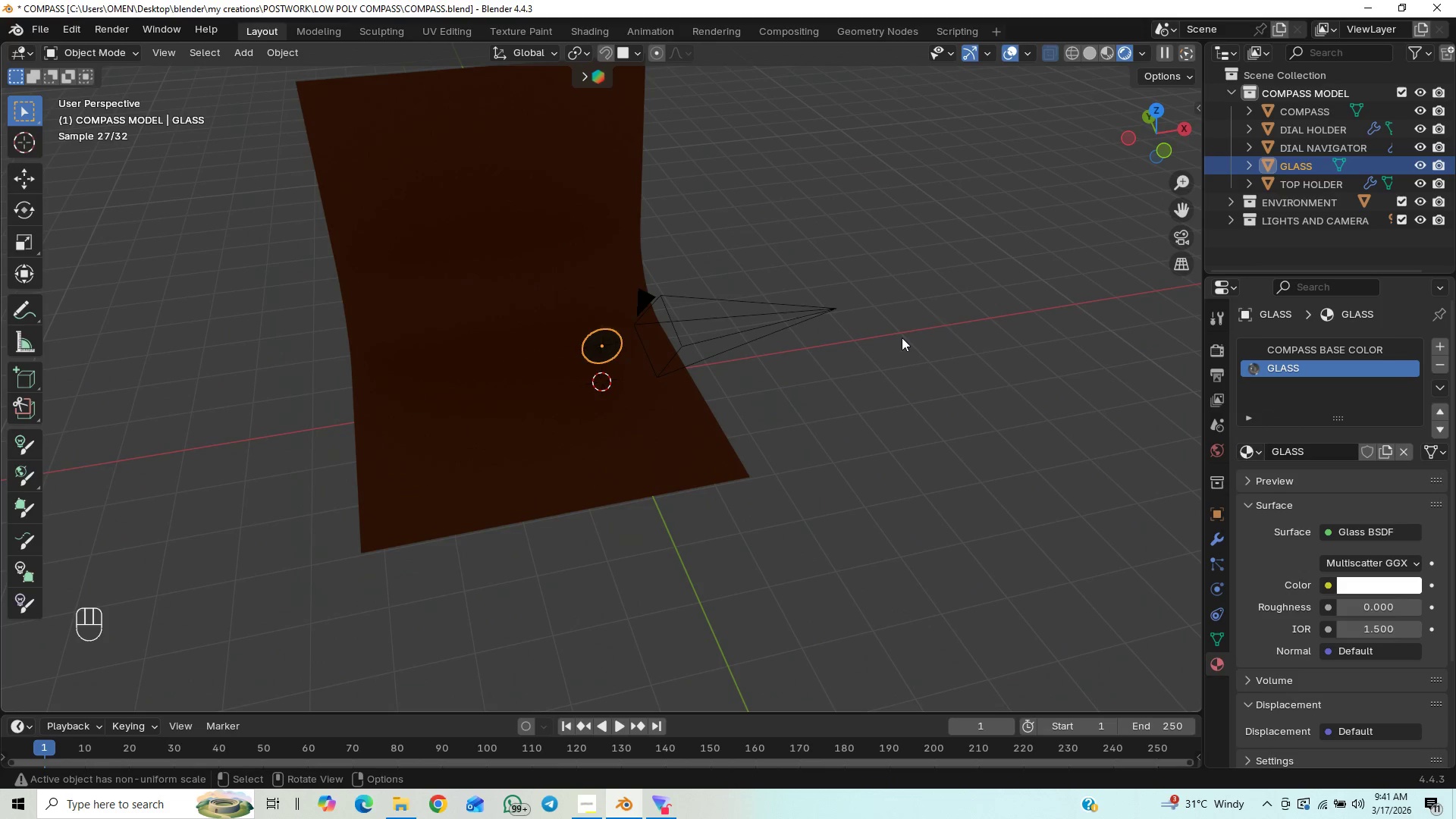 
wait(5.51)
 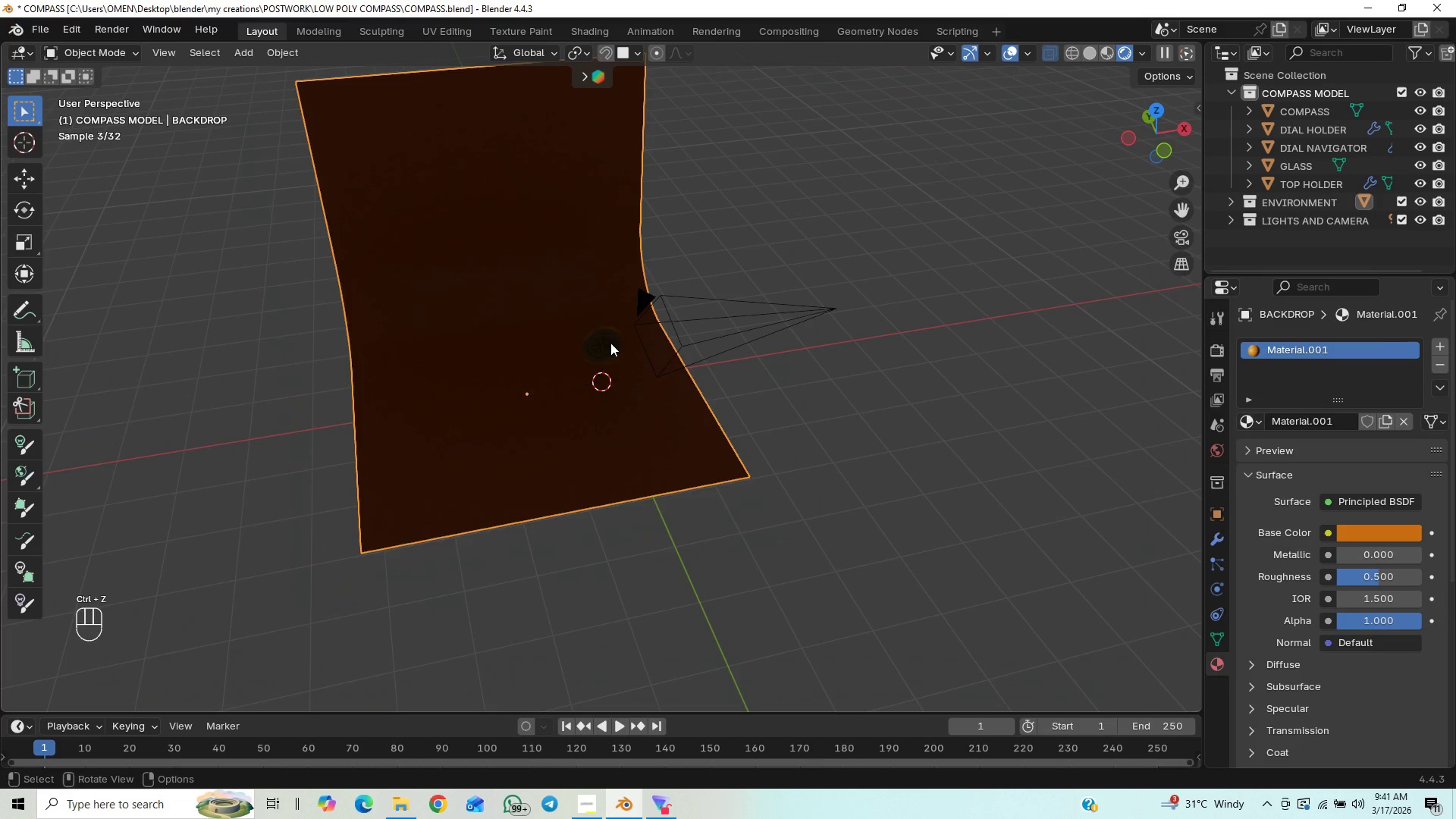 
left_click([1294, 112])
 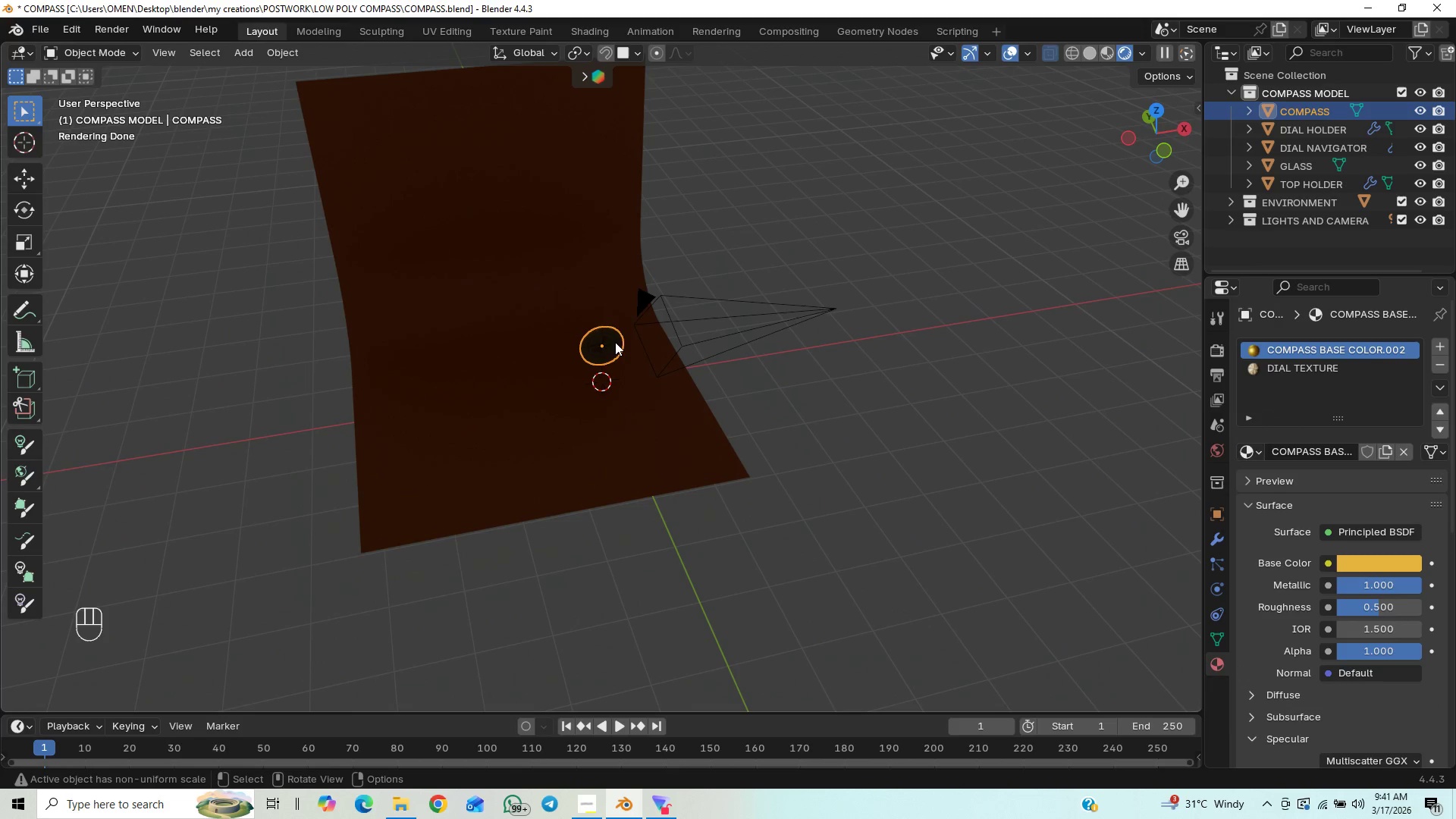 
key(Shift+A)
 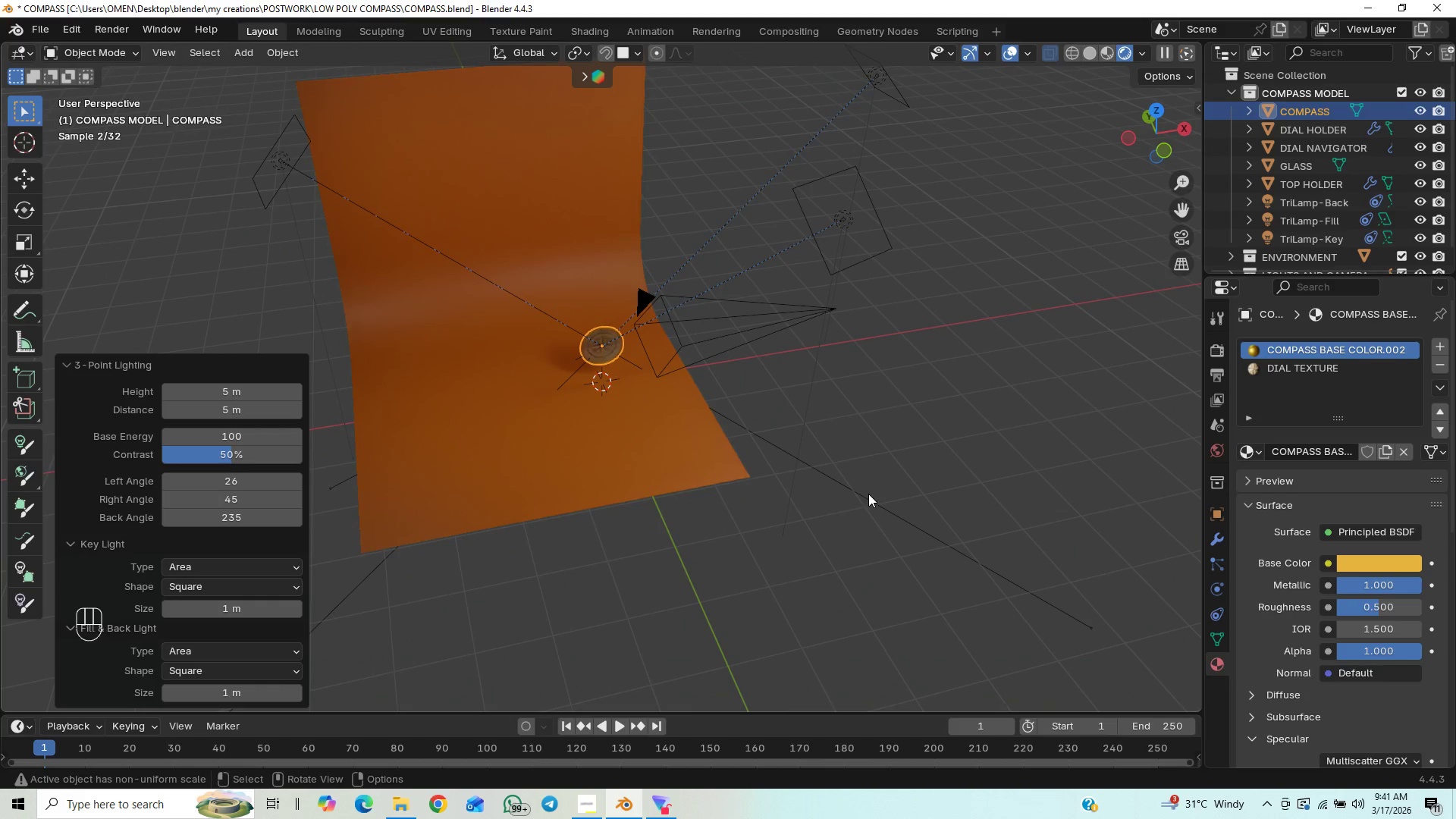 
left_click([1177, 234])
 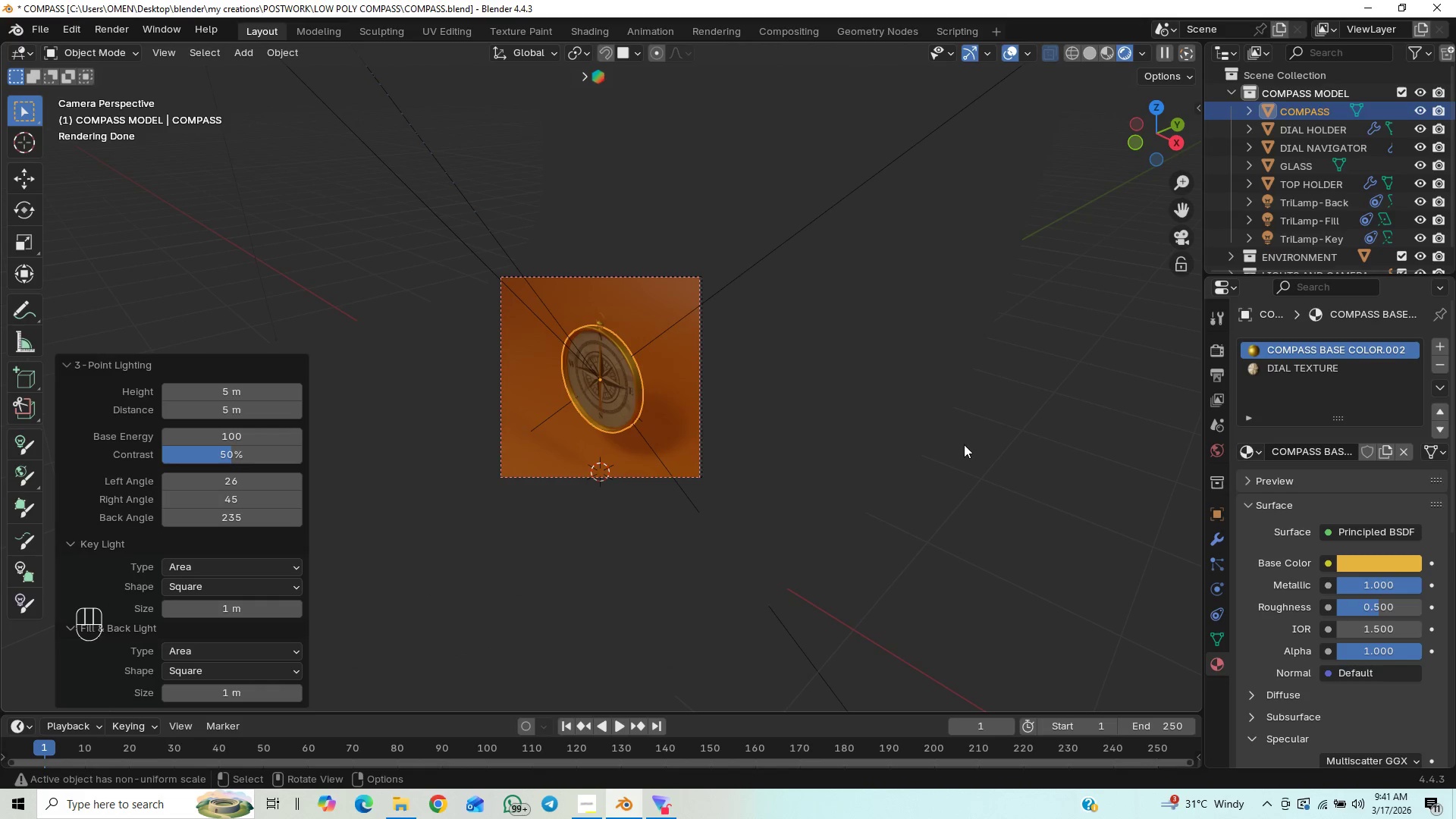 
left_click([941, 456])
 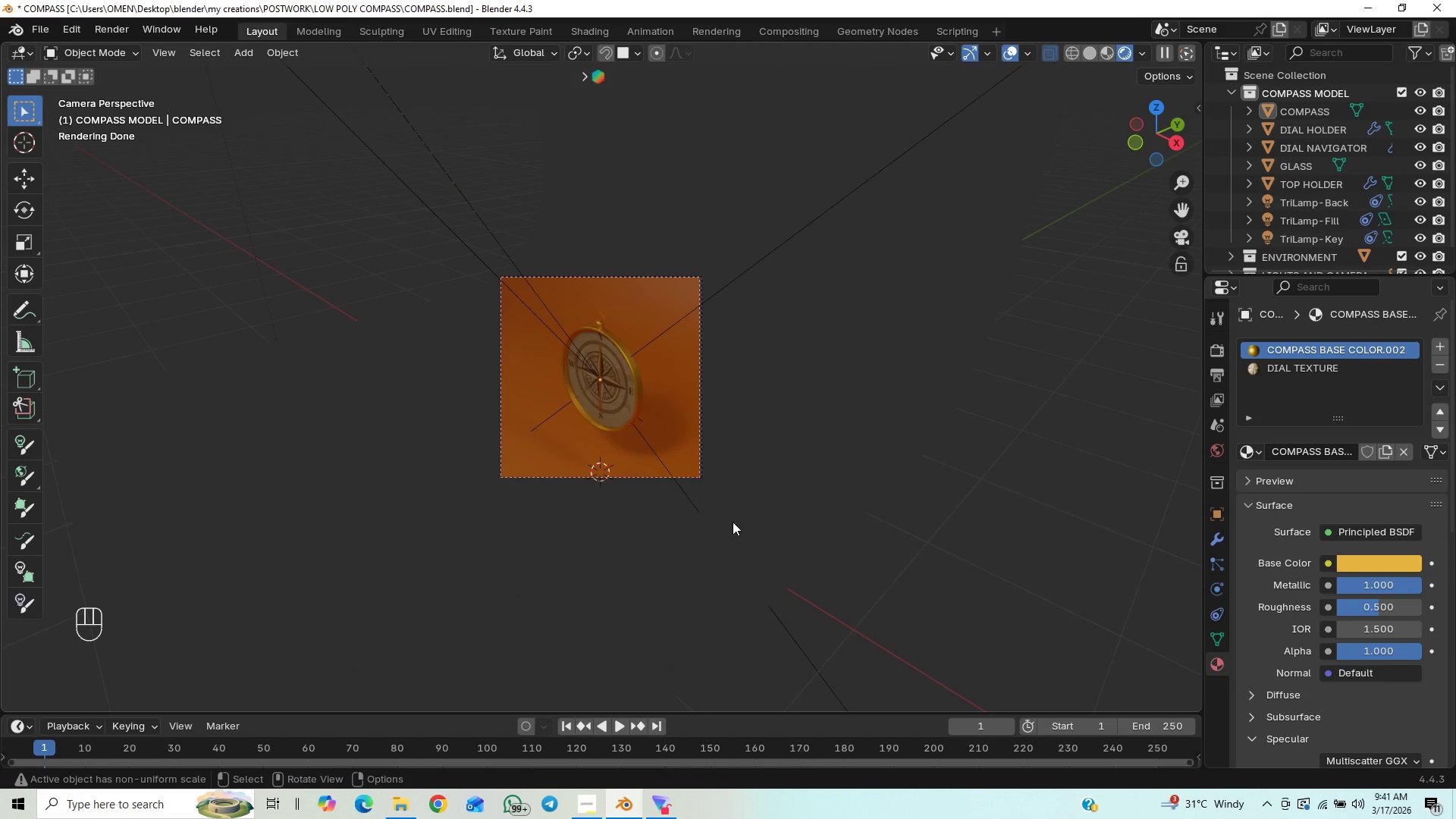 
scroll: coordinate [733, 522], scroll_direction: up, amount: 5.0
 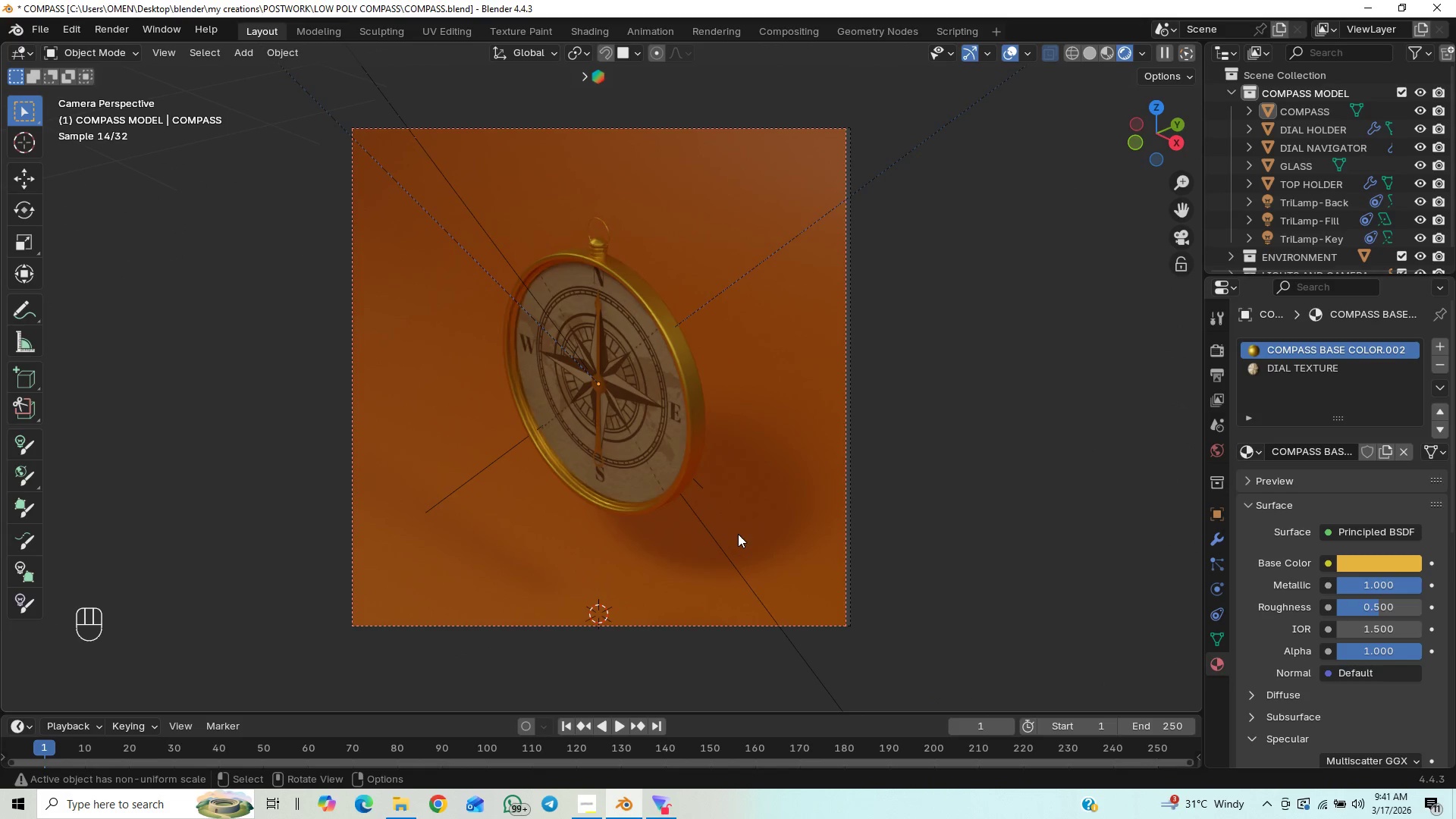 
scroll: coordinate [951, 442], scroll_direction: down, amount: 2.0
 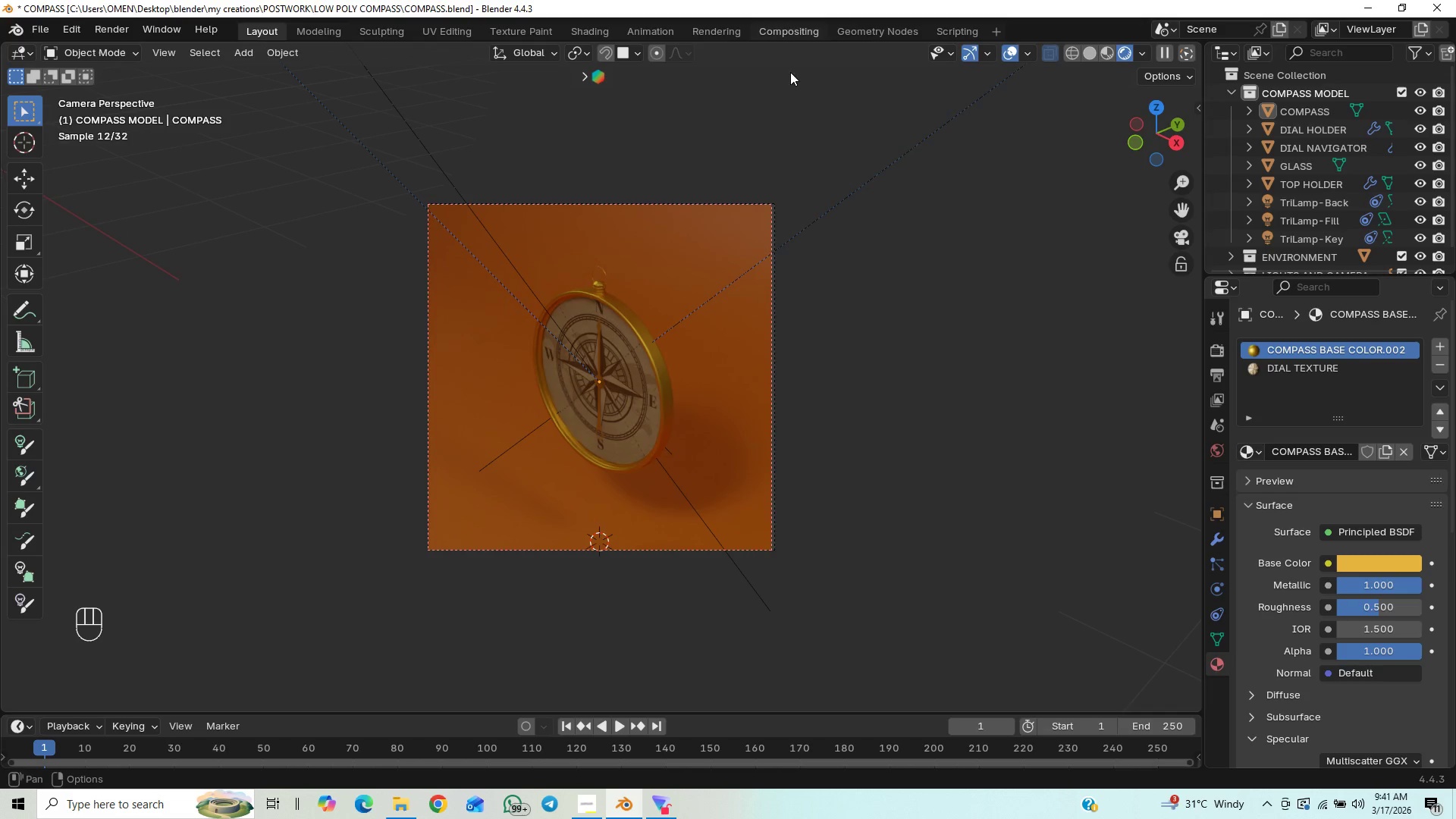 
key(Control+S)
 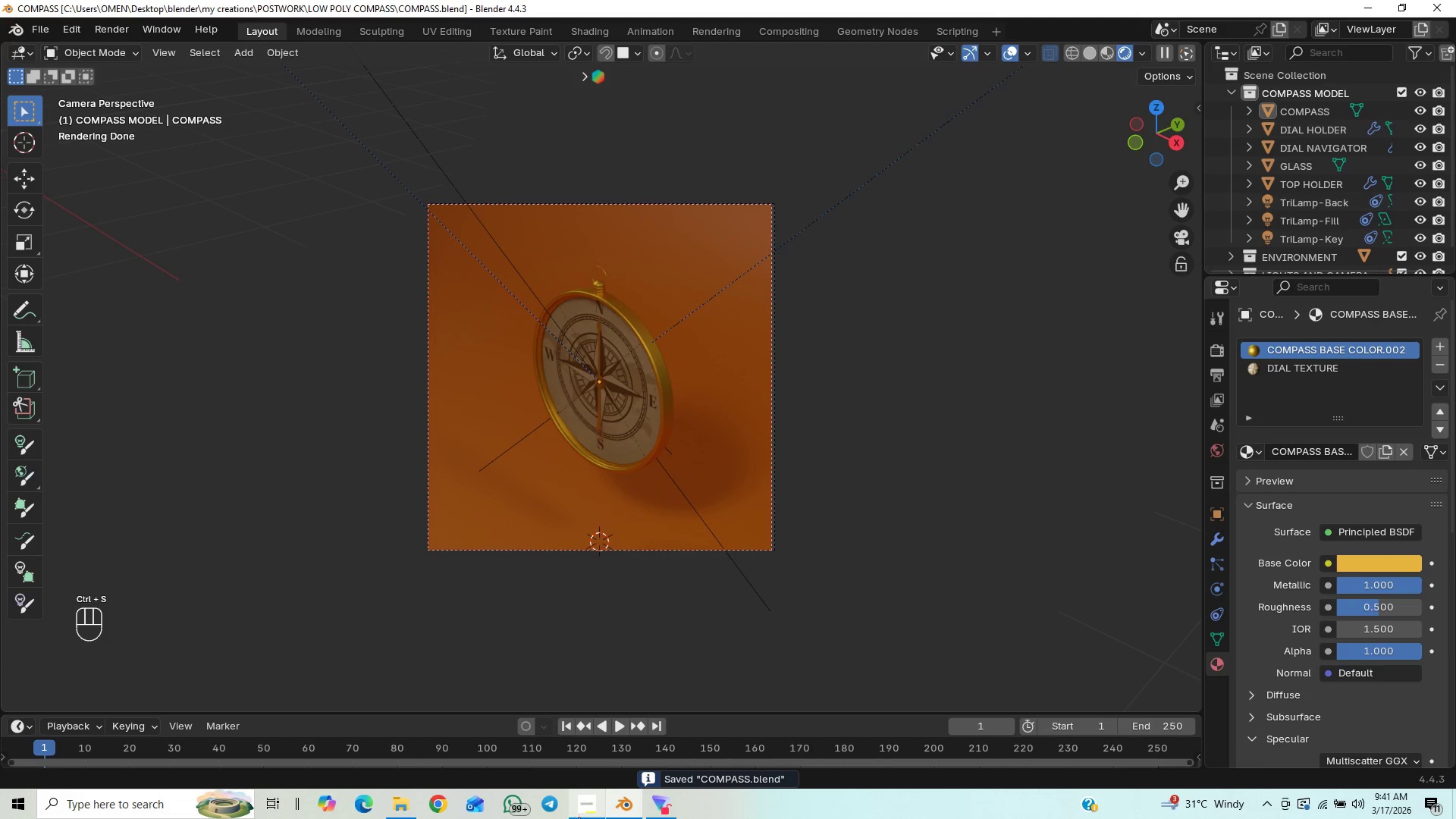 
left_click([598, 802])